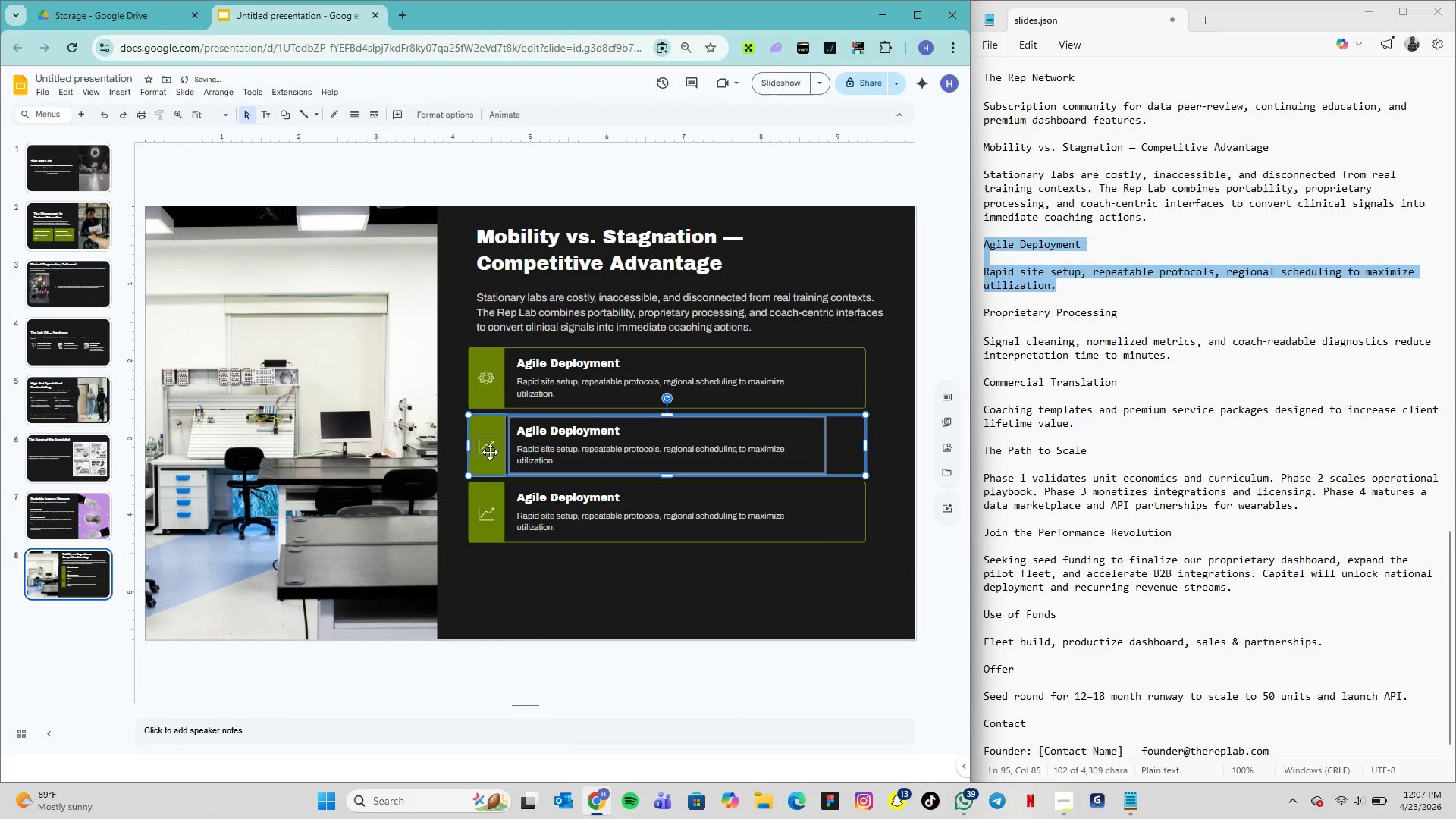 
left_click([490, 451])
 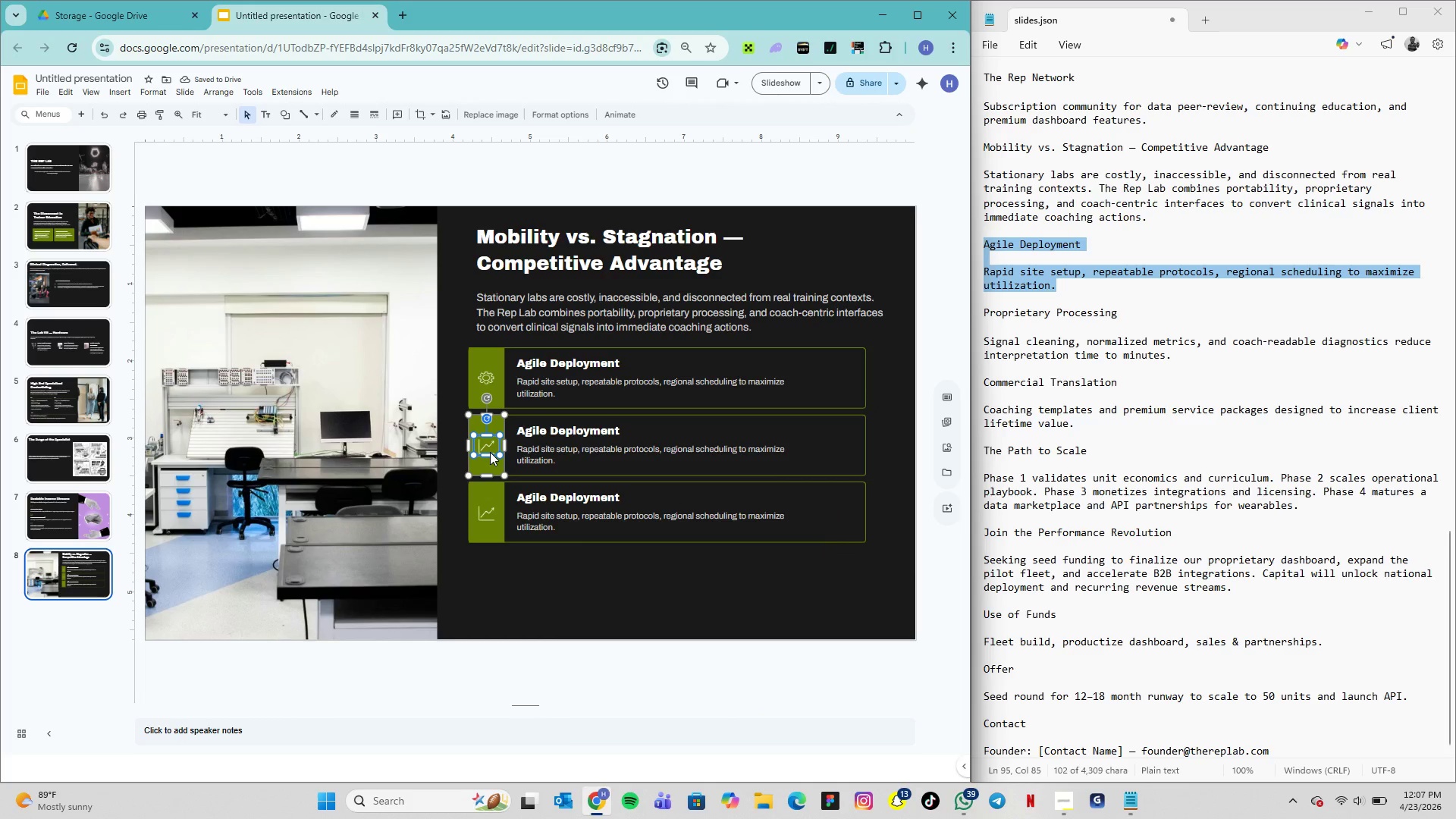 
right_click([490, 452])
 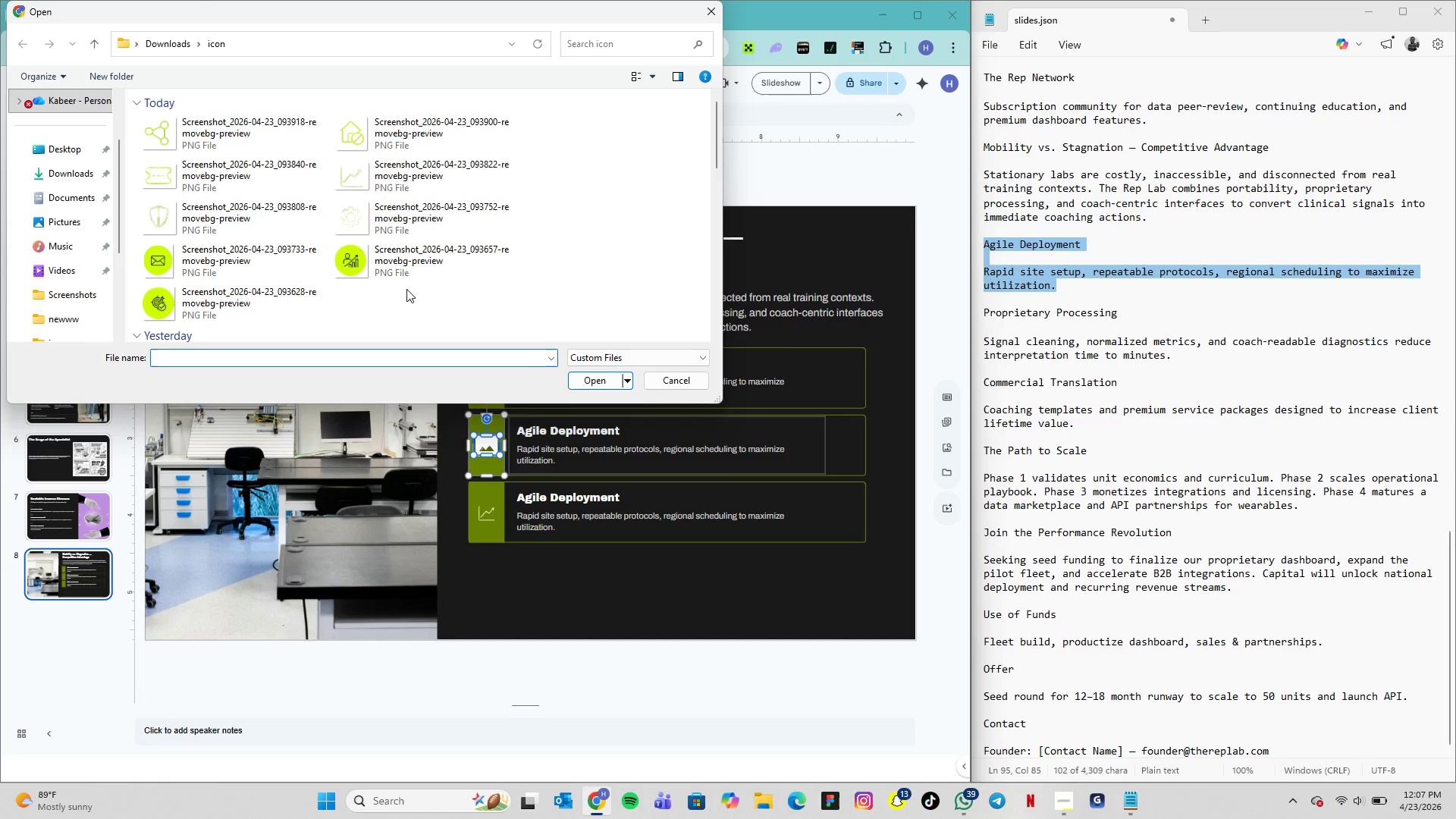 
wait(7.52)
 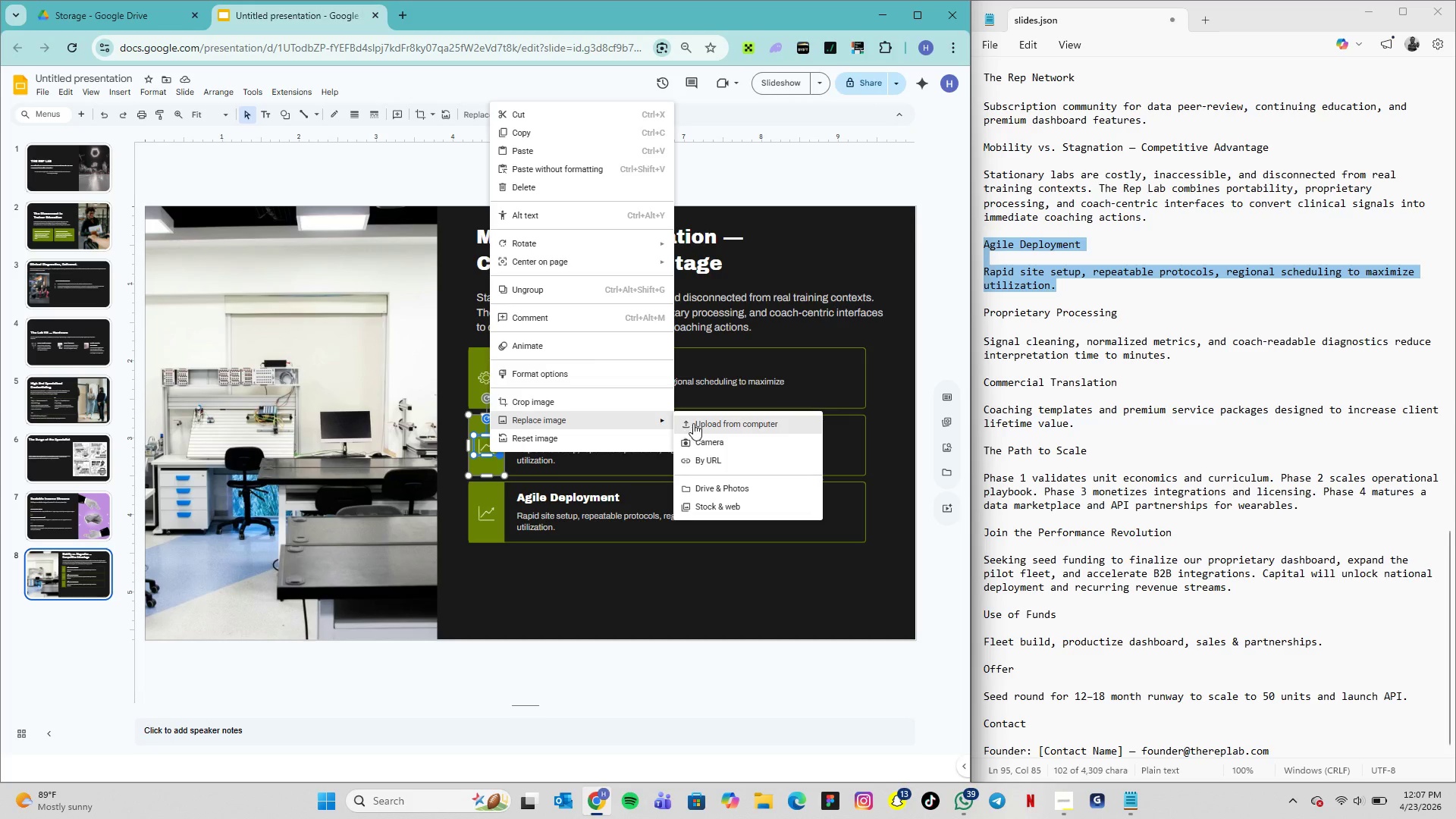 
left_click([176, 216])
 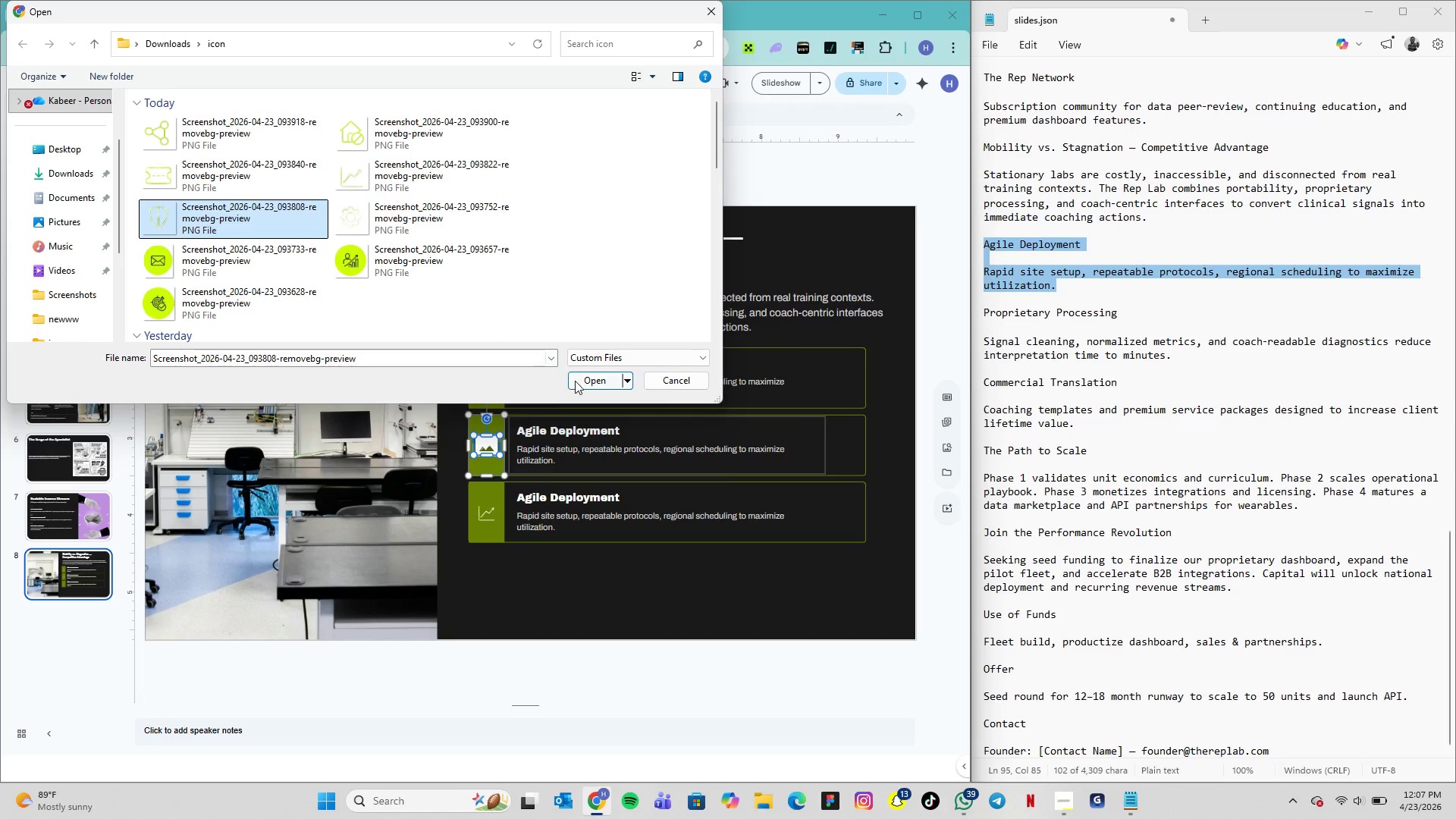 
left_click([577, 382])
 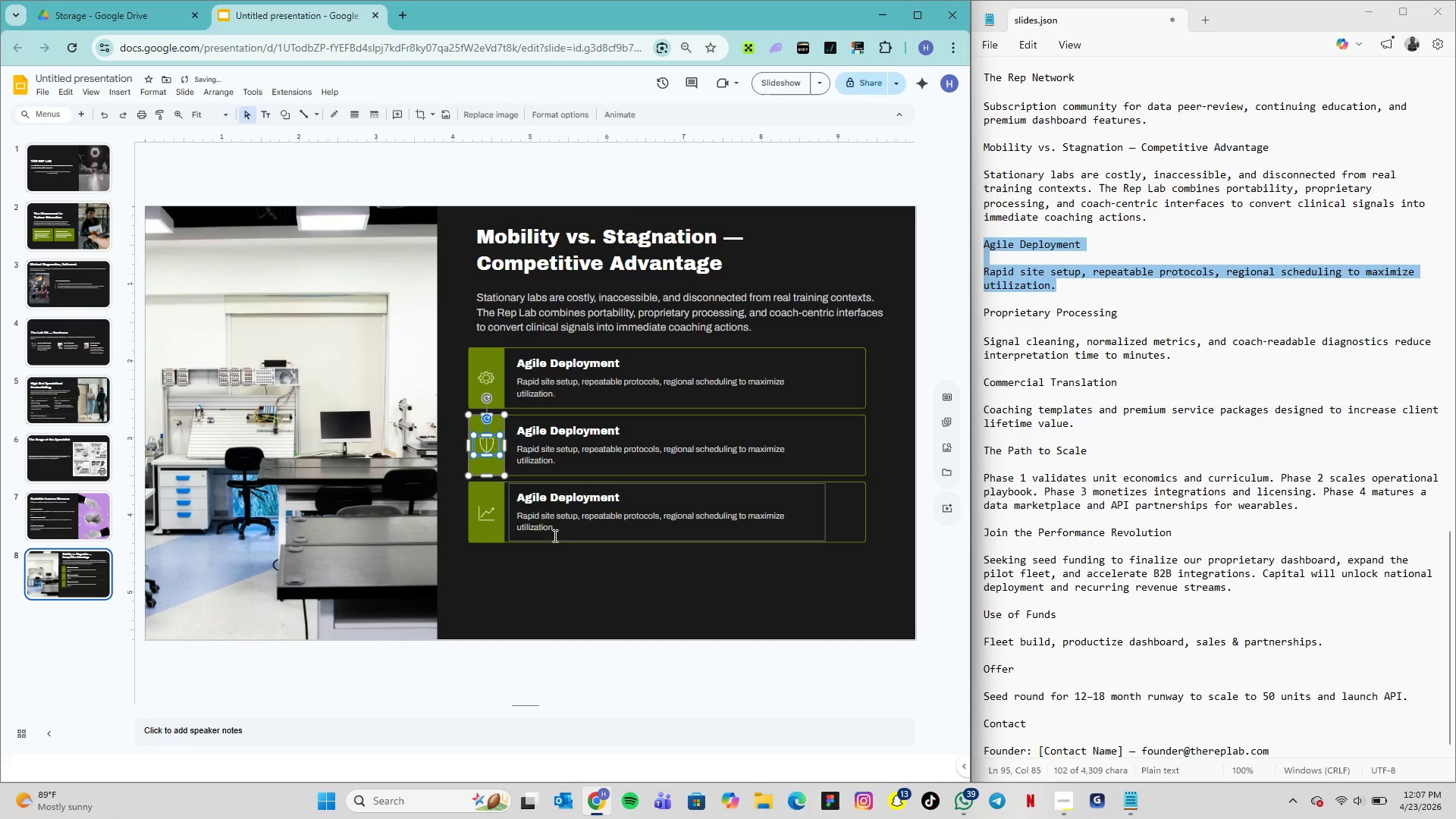 
left_click([552, 554])
 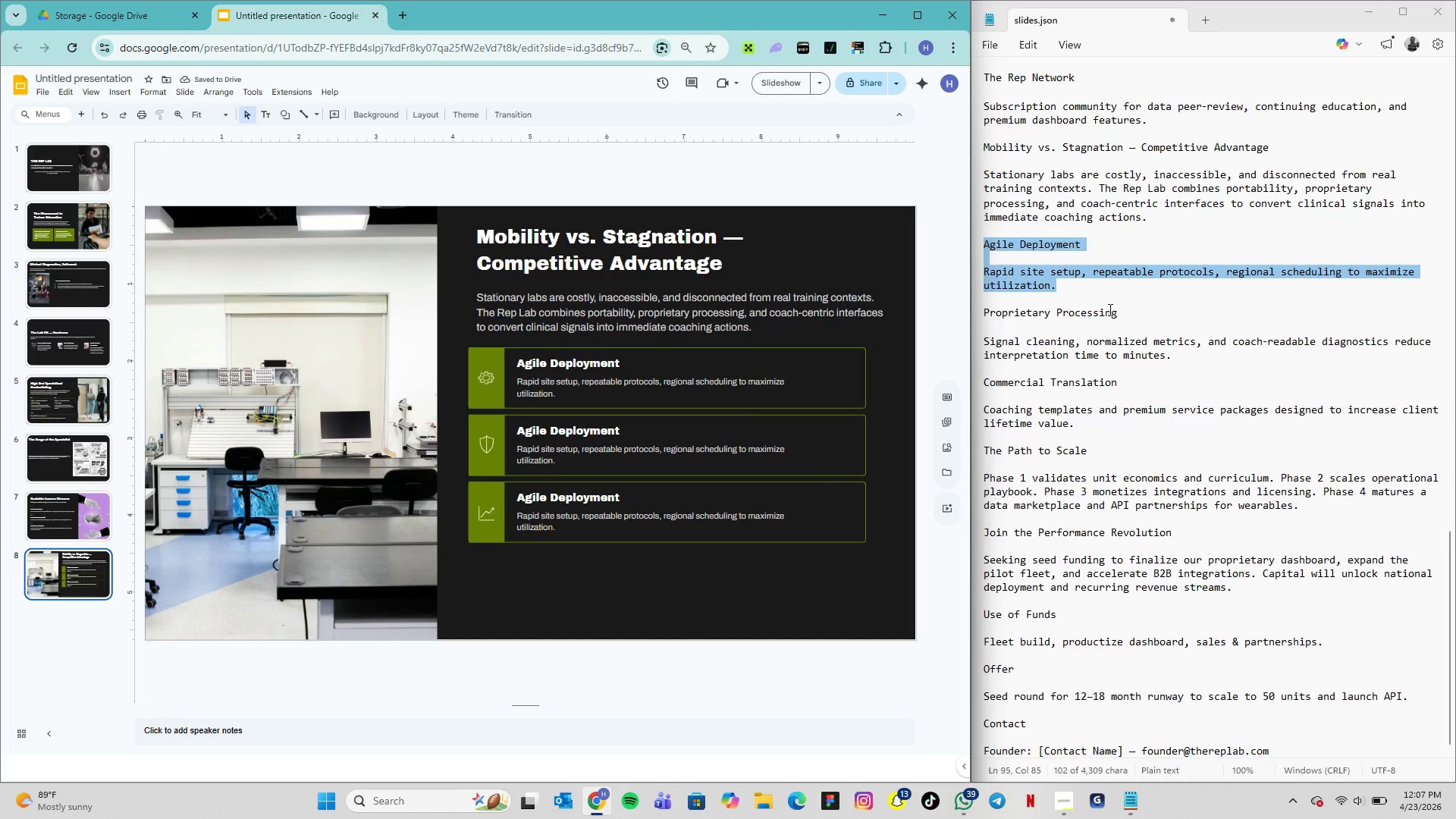 
left_click_drag(start_coordinate=[1116, 312], to_coordinate=[1009, 304])
 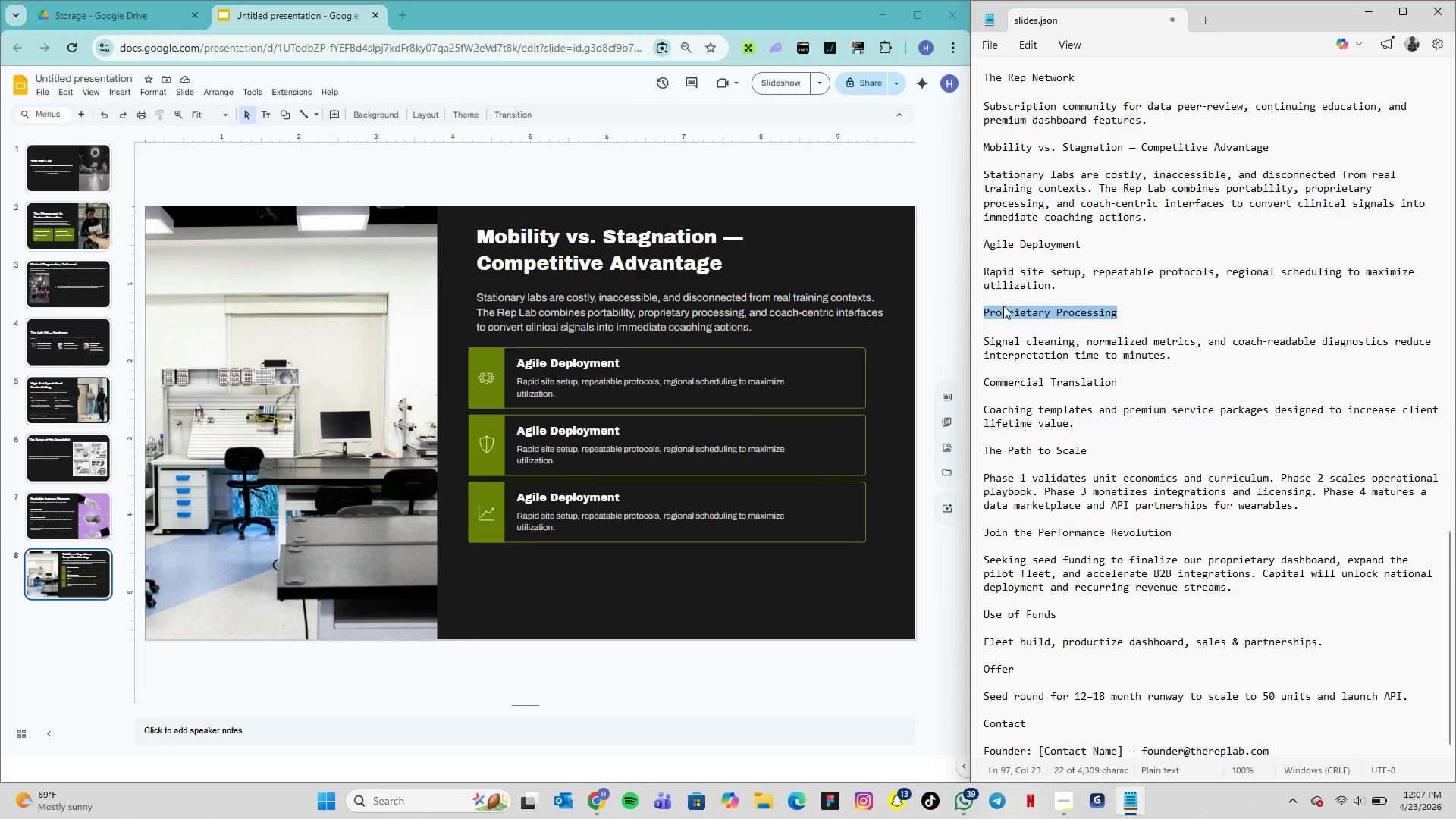 
key(Control+C)
 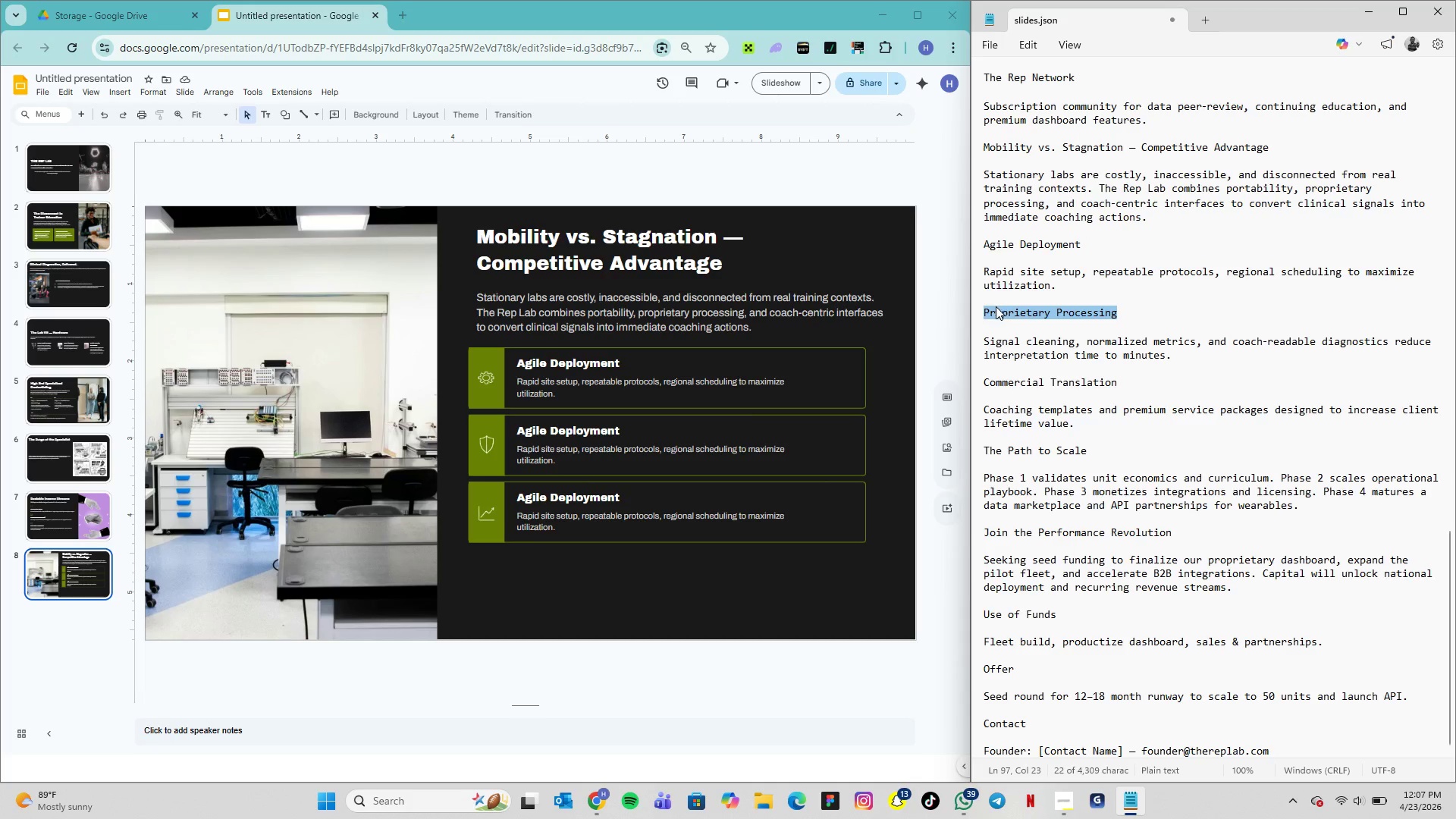 
key(Control+C)
 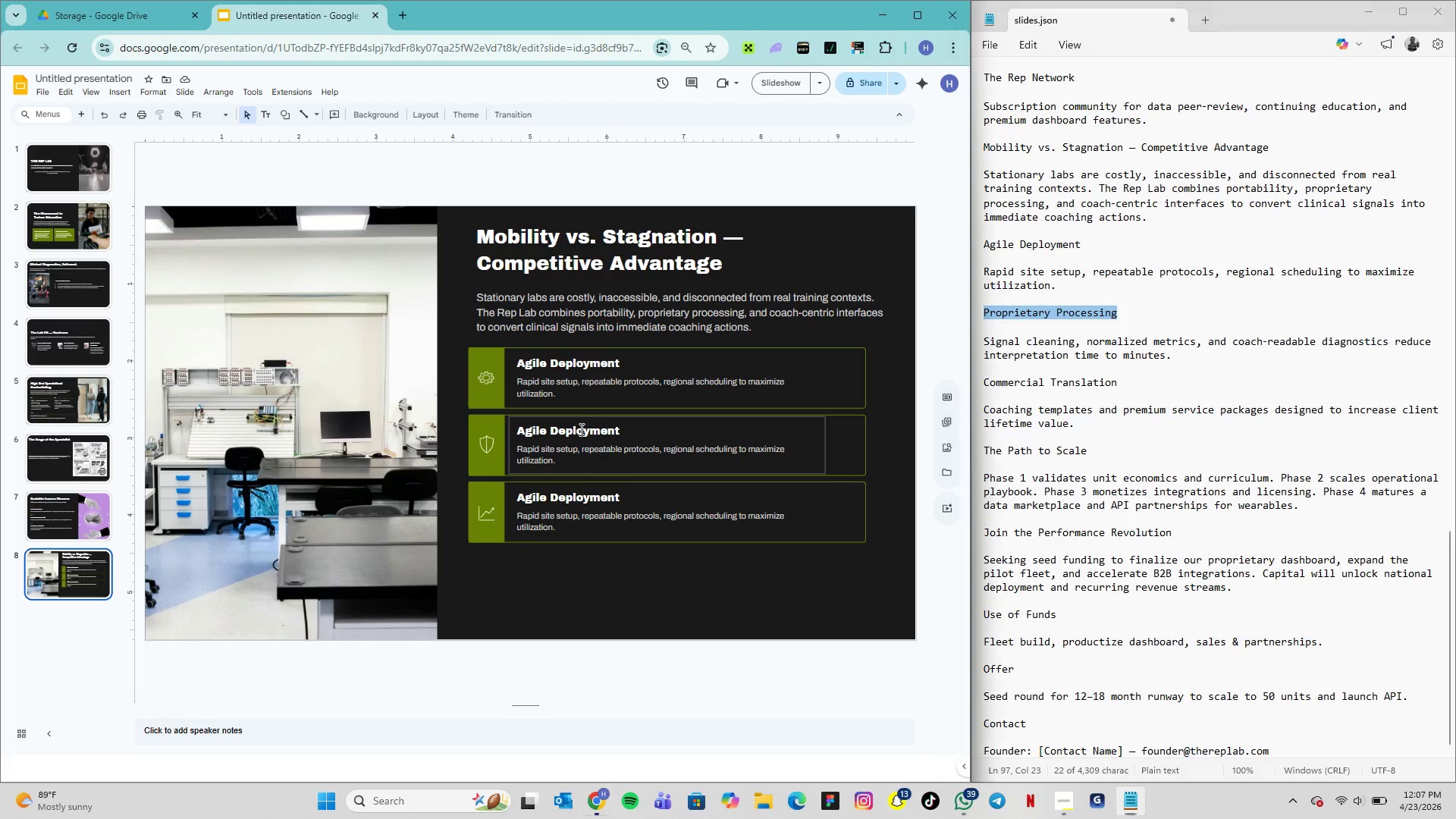 
double_click([577, 429])
 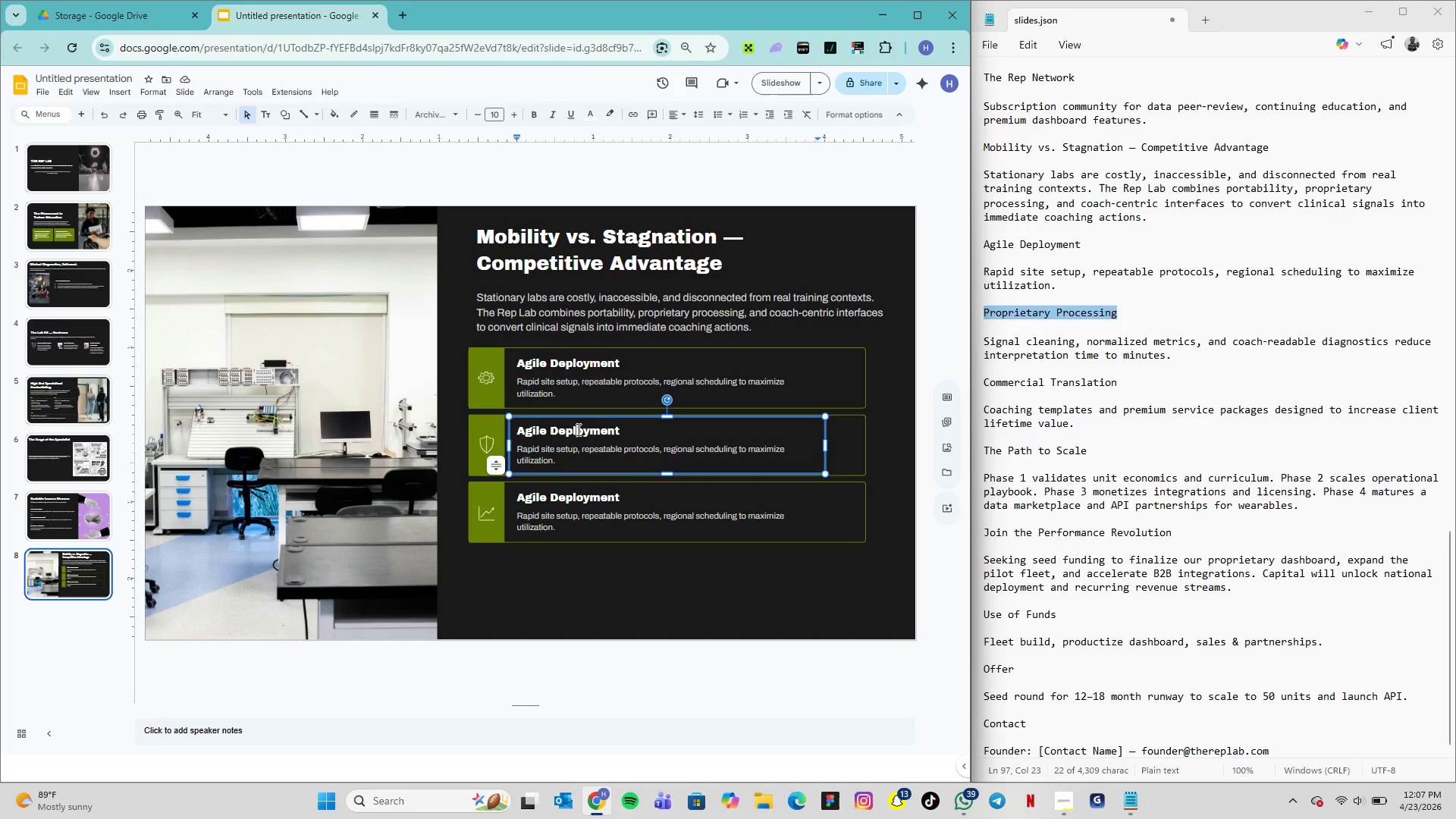 
triple_click([577, 429])
 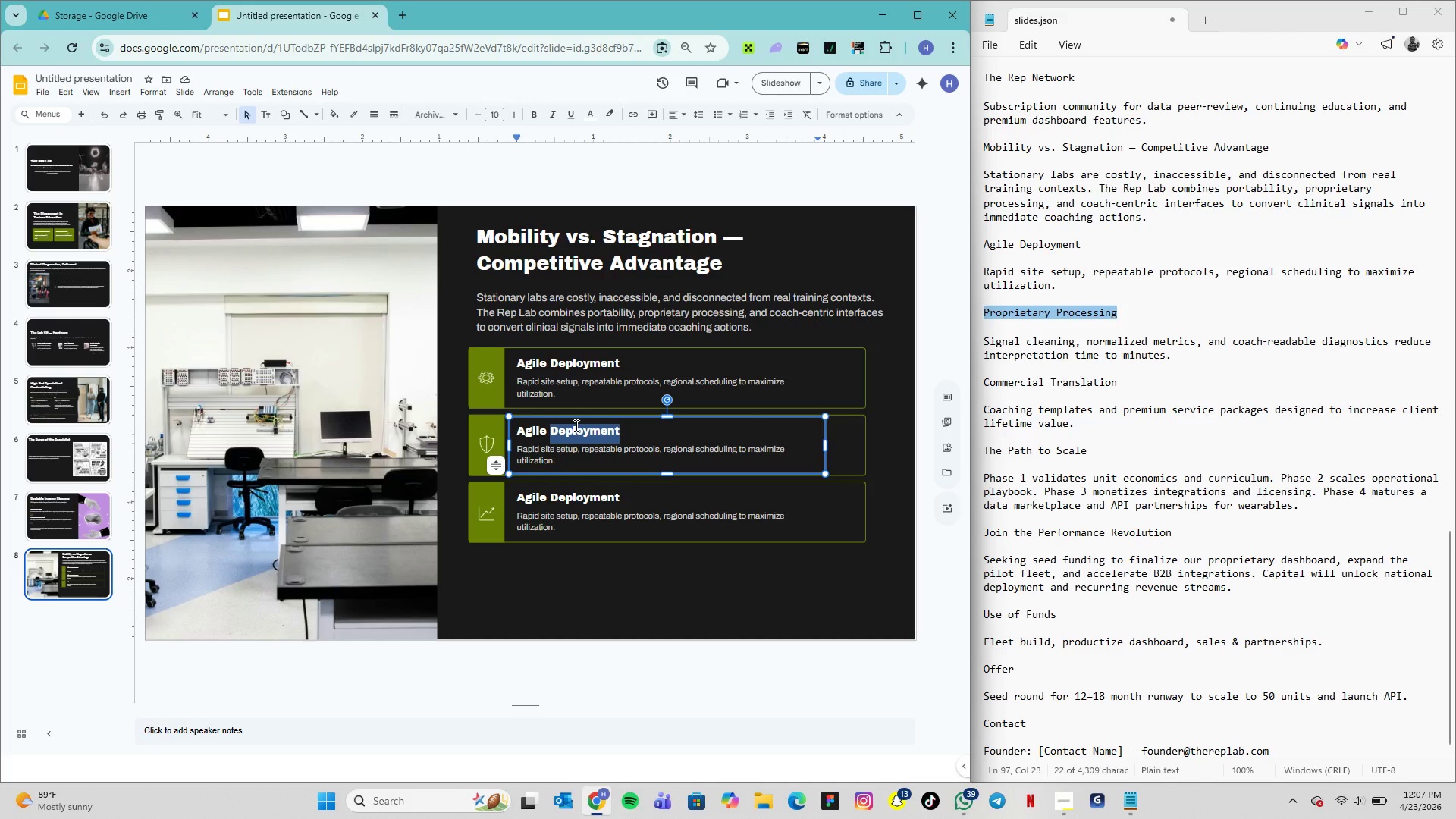 
key(Control+ControlLeft)
 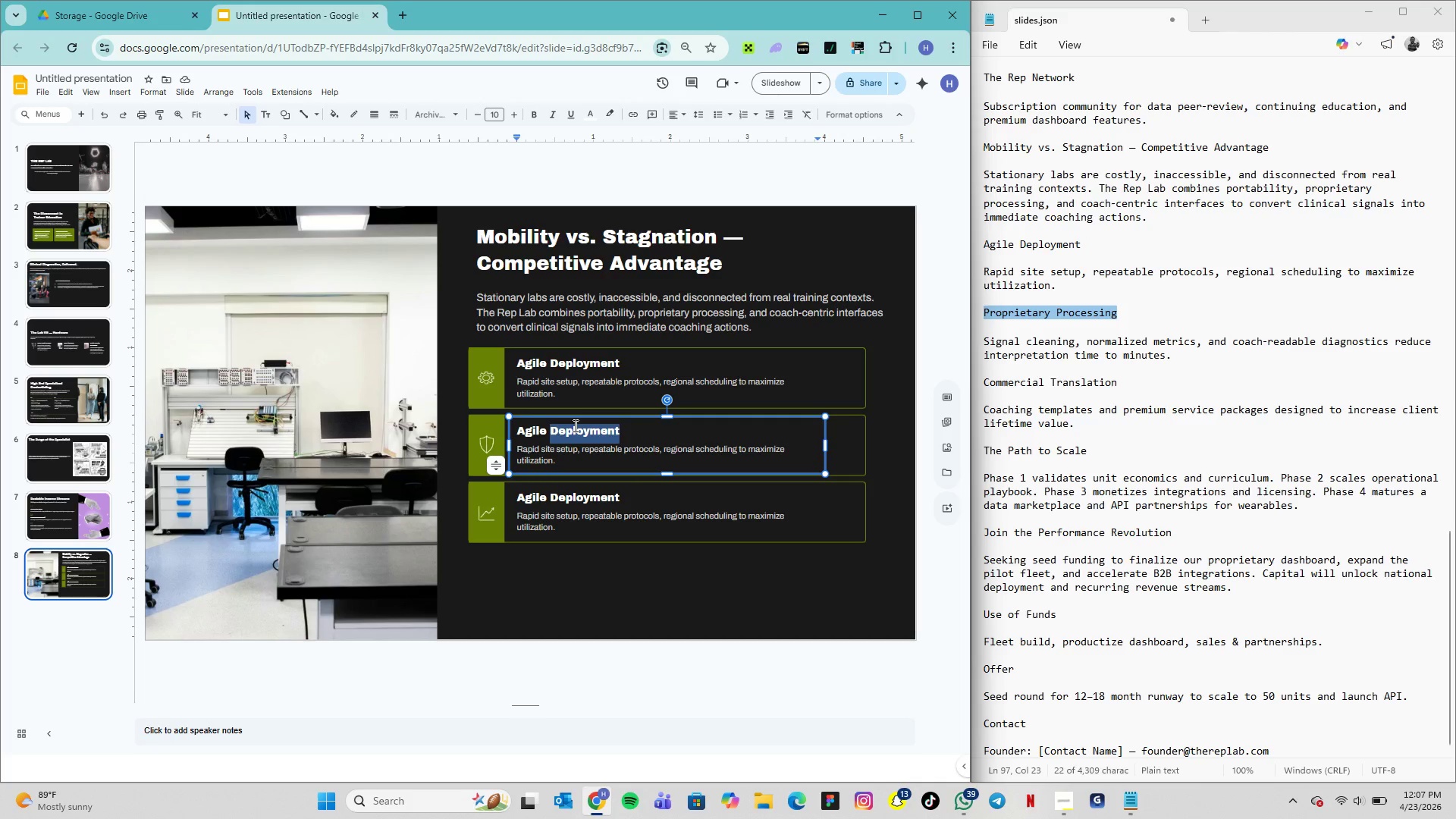 
double_click([574, 425])
 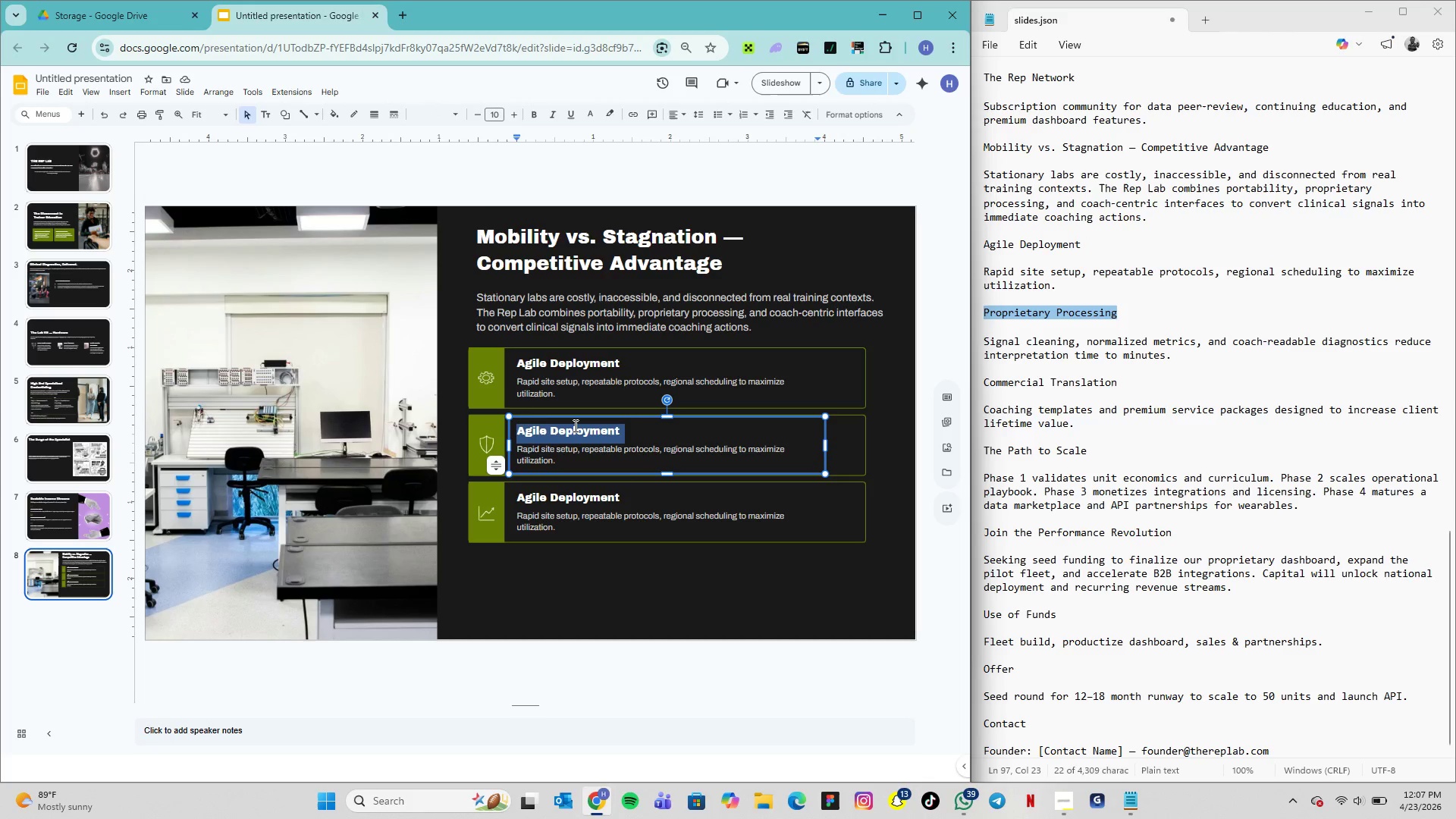 
triple_click([574, 425])
 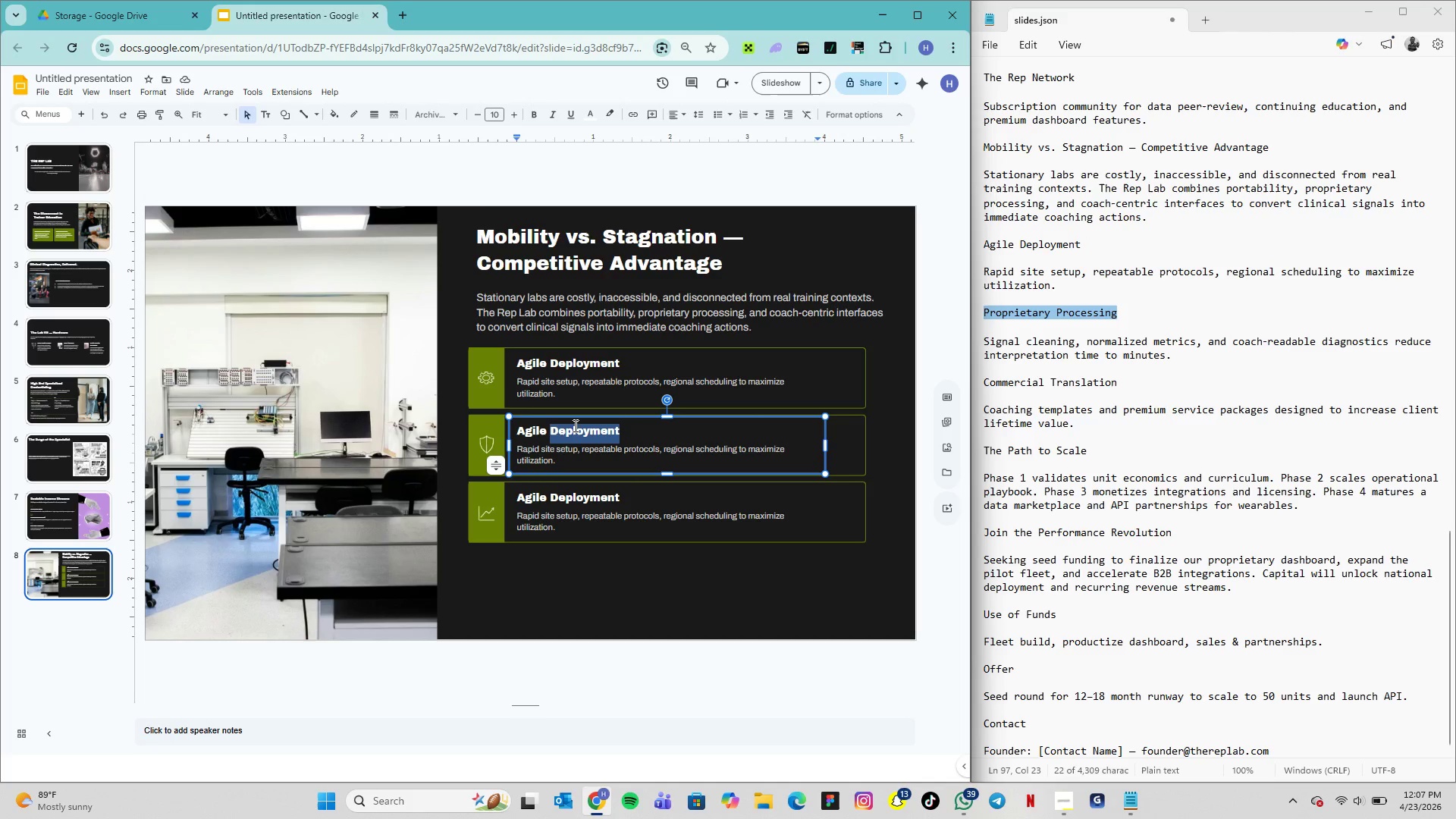 
triple_click([574, 425])
 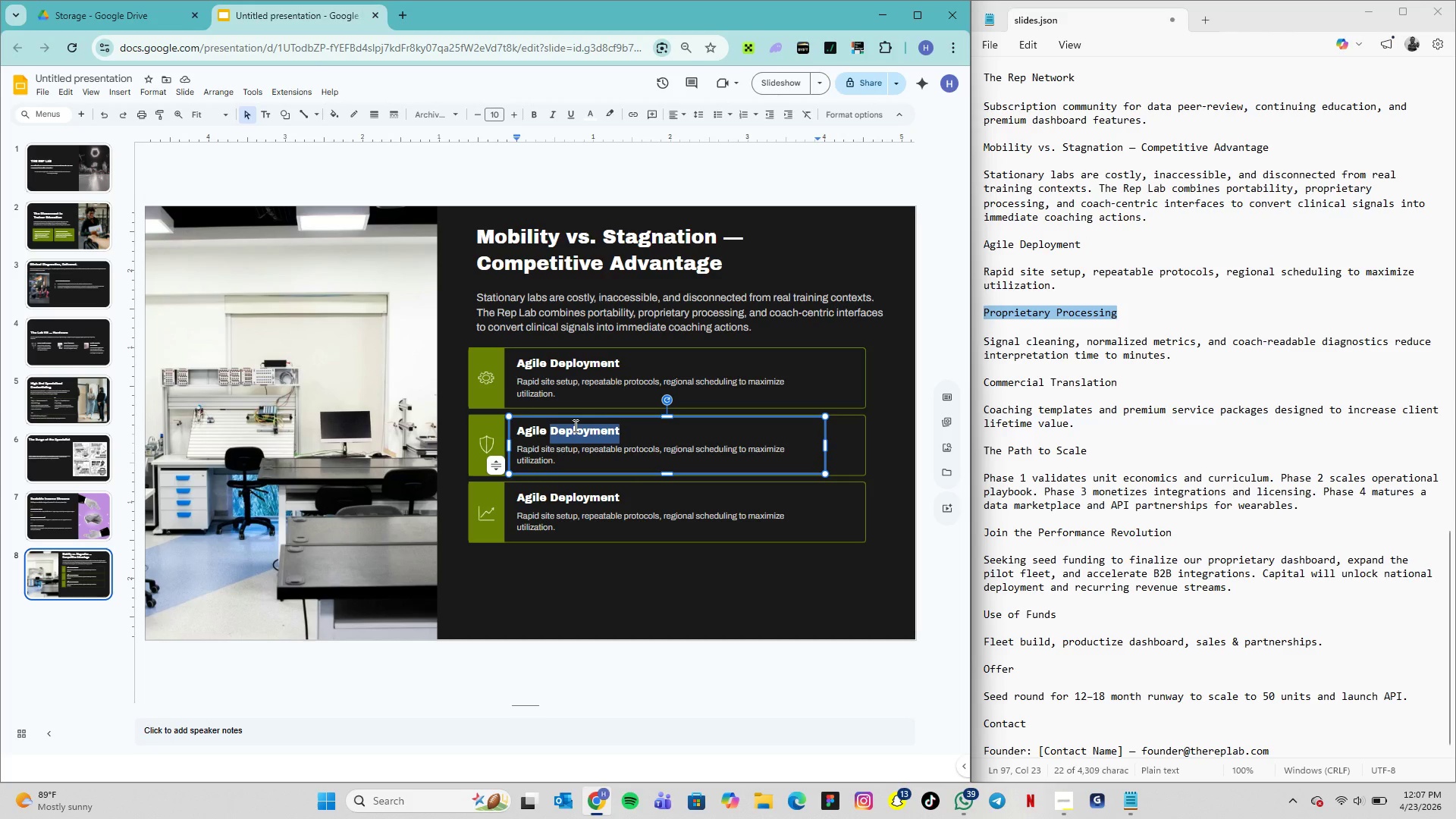 
triple_click([574, 425])
 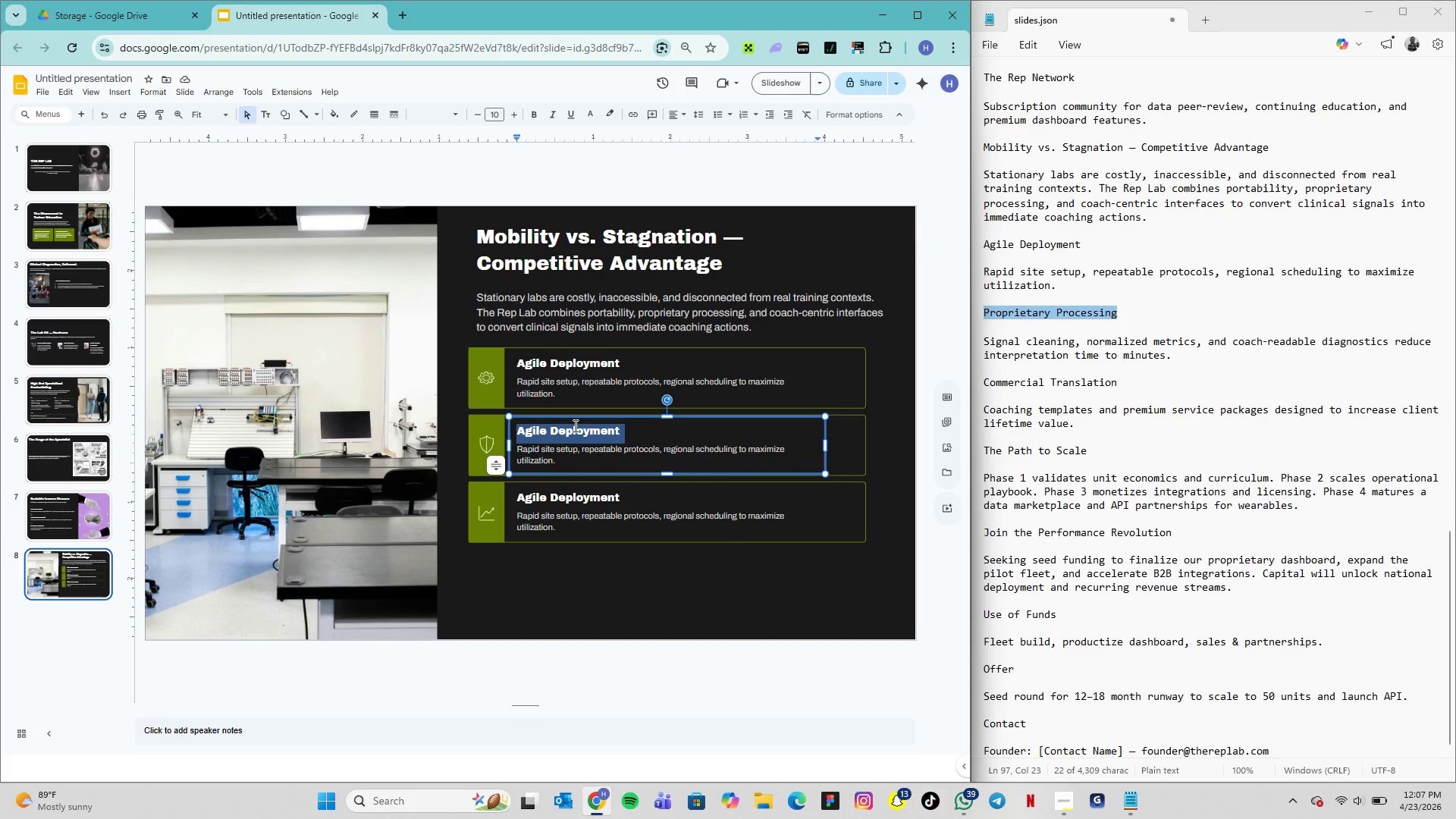 
key(Control+V)
 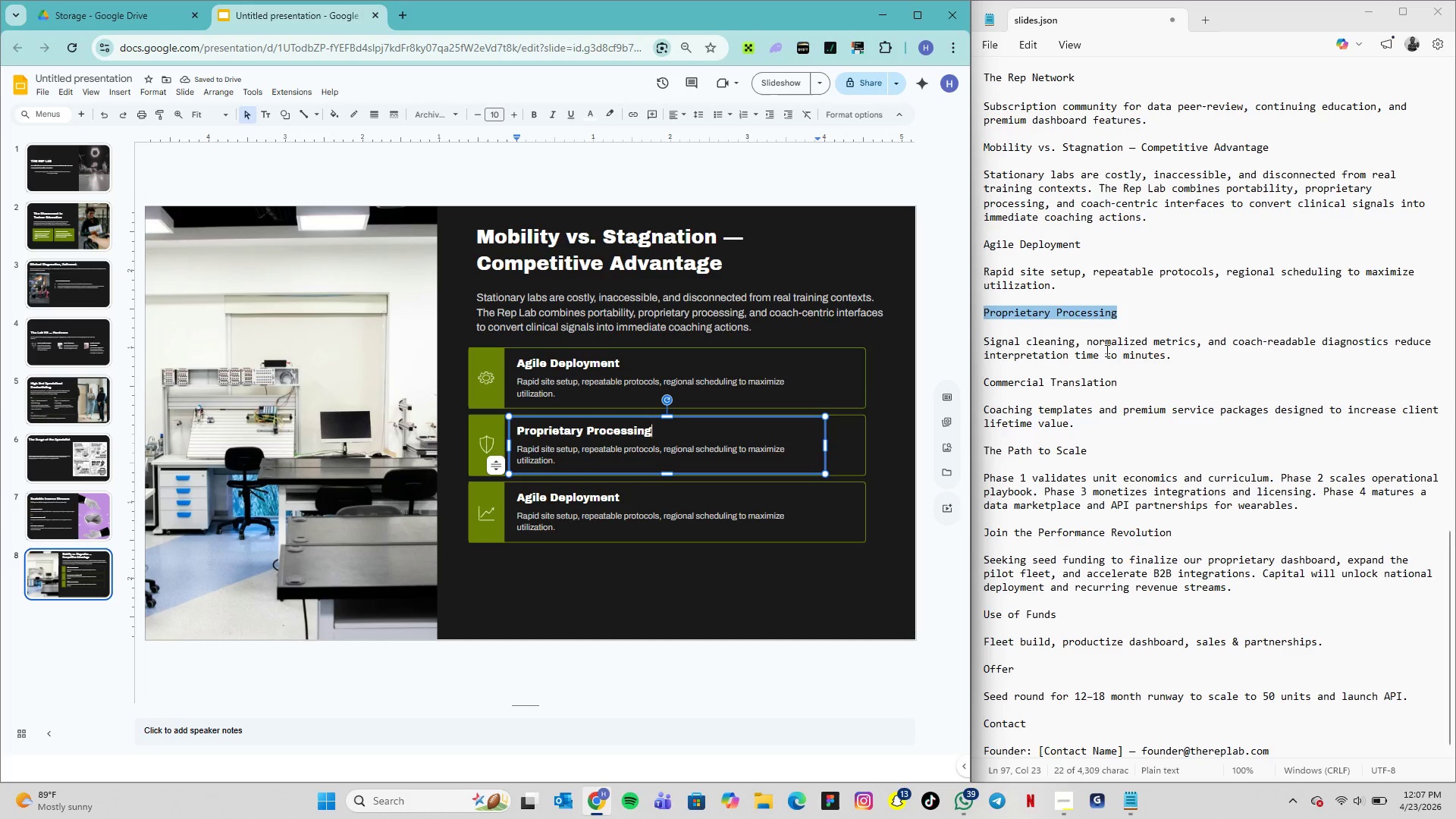 
left_click_drag(start_coordinate=[1168, 358], to_coordinate=[1074, 347])
 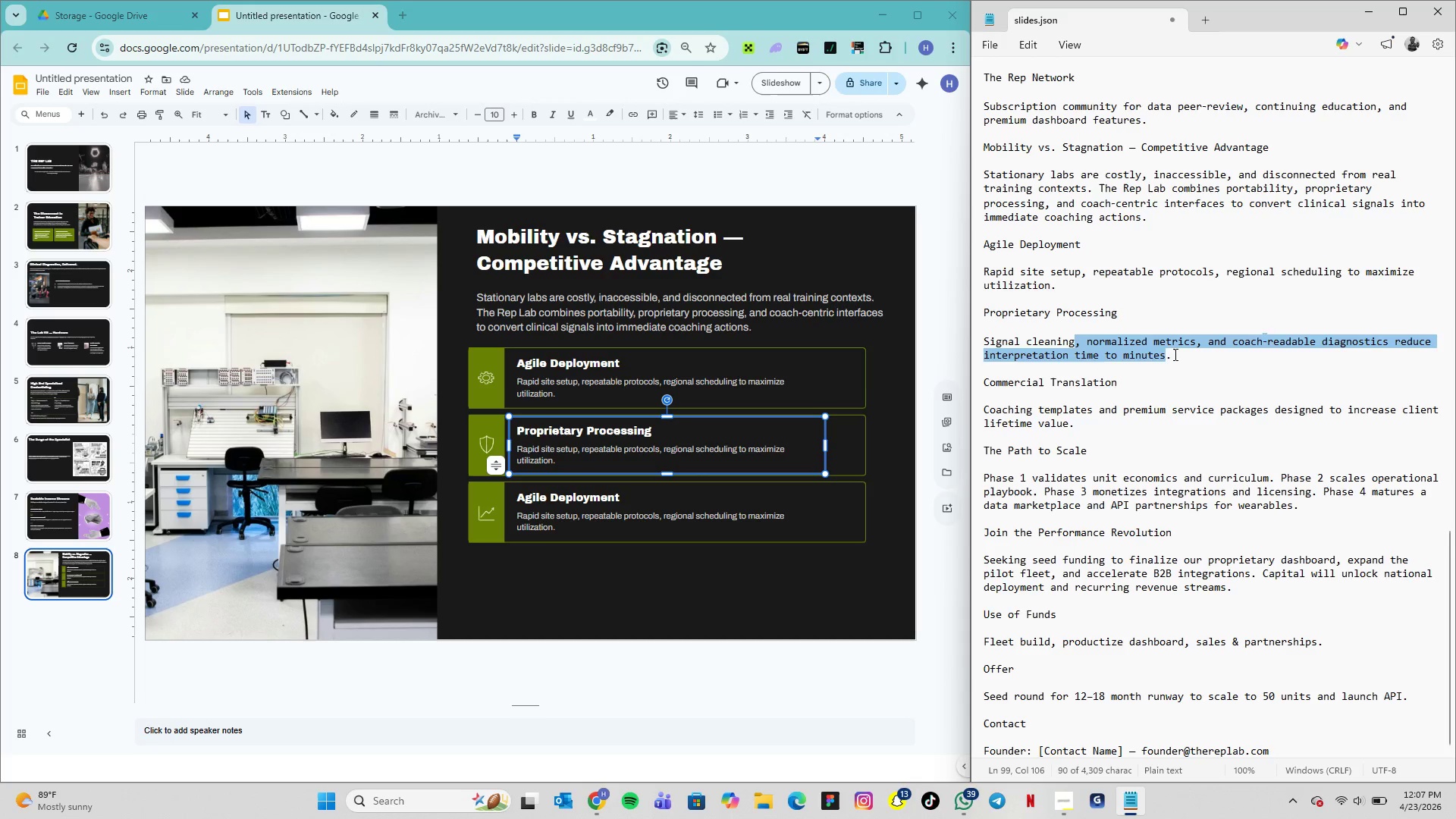 
left_click_drag(start_coordinate=[1174, 354], to_coordinate=[978, 345])
 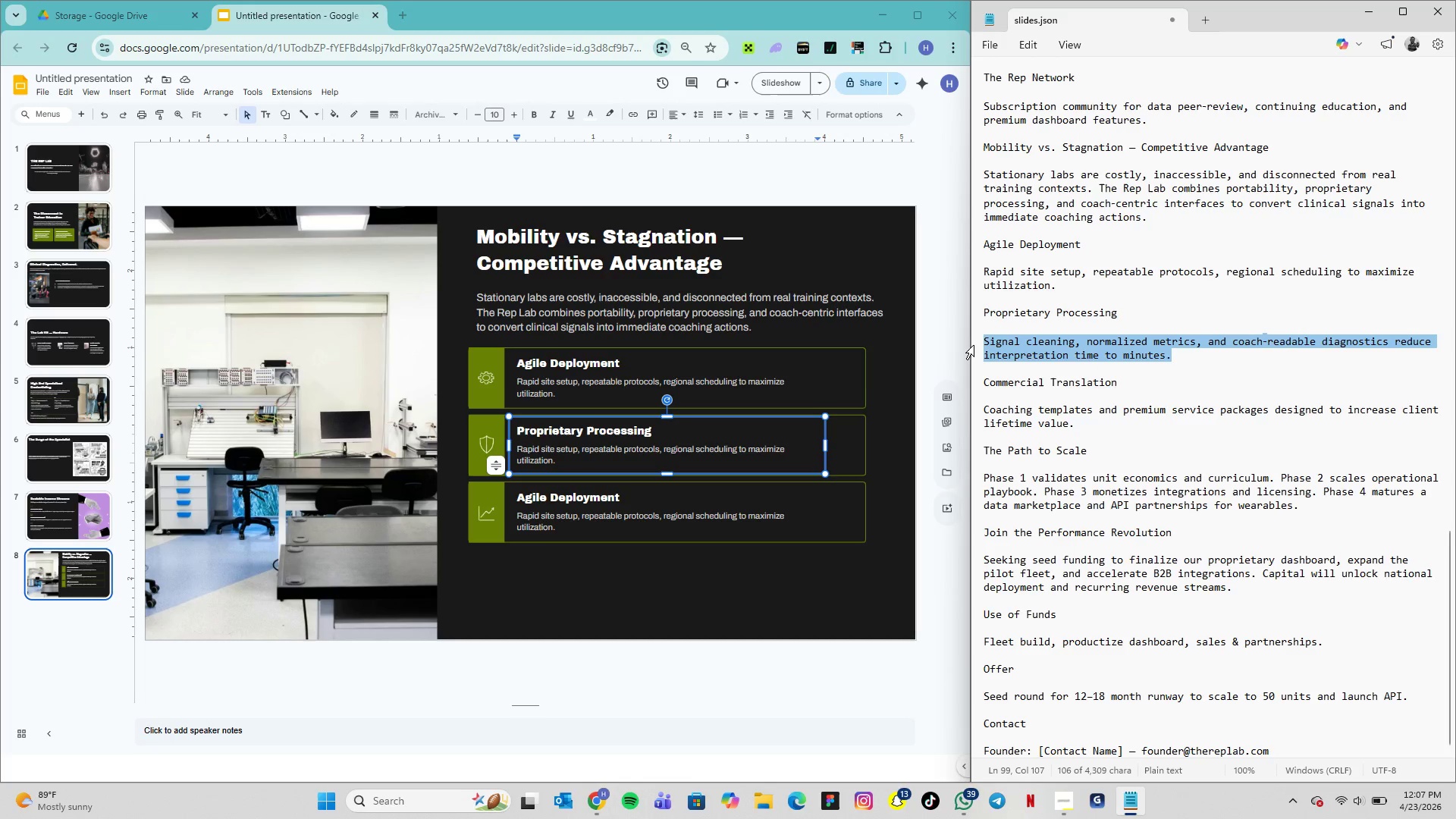 
key(Control+C)
 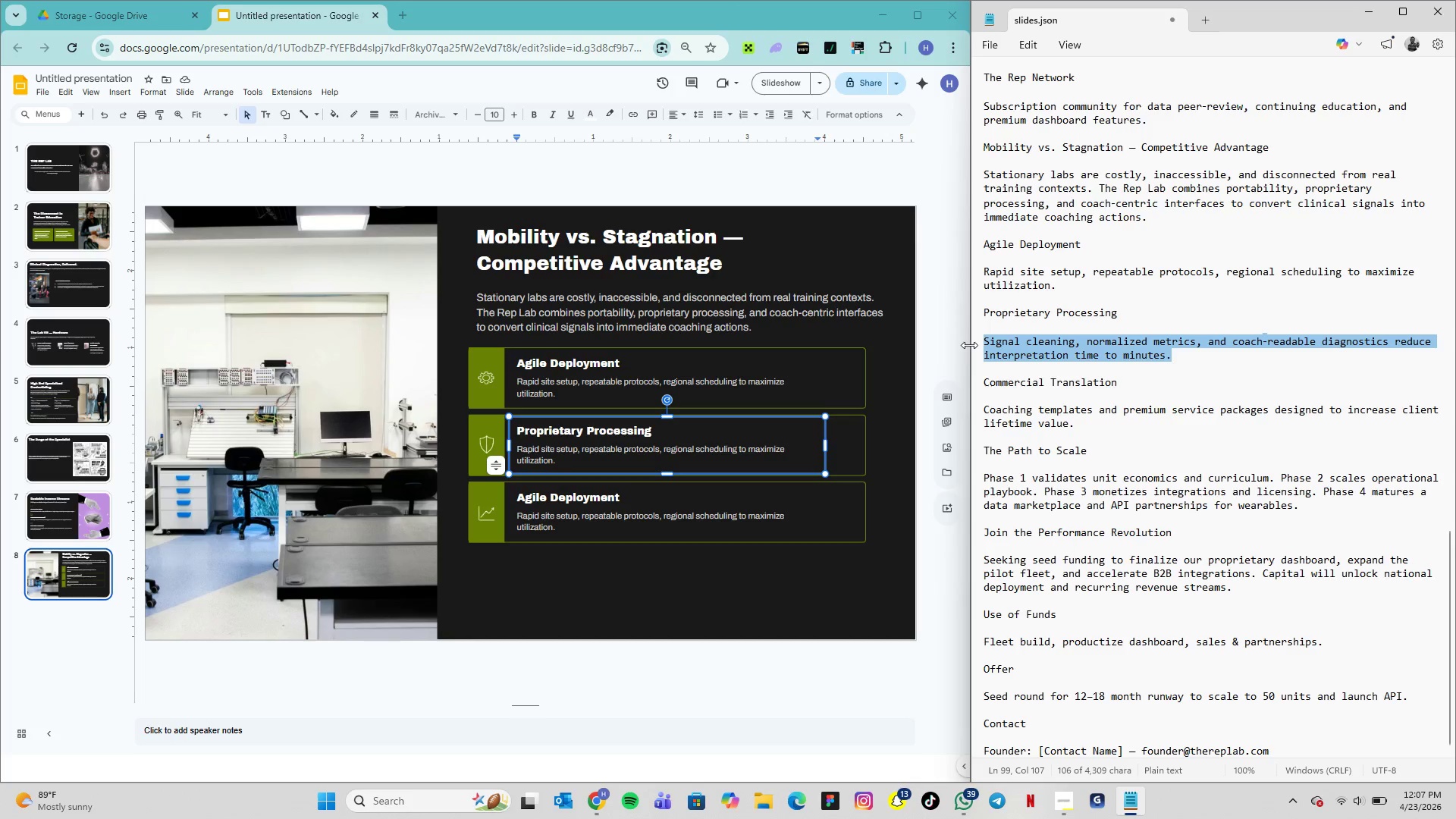 
key(Control+C)
 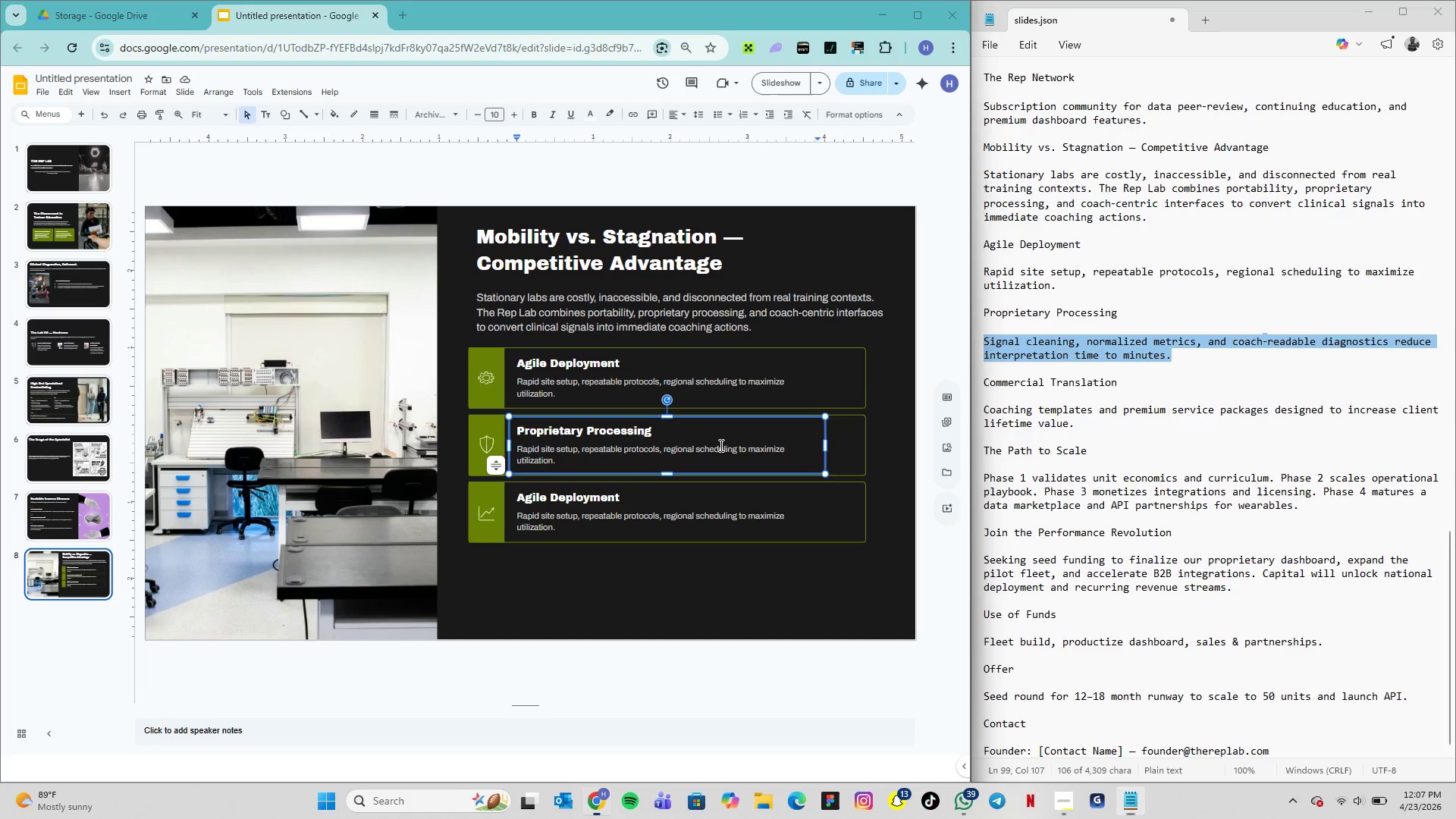 
double_click([720, 445])
 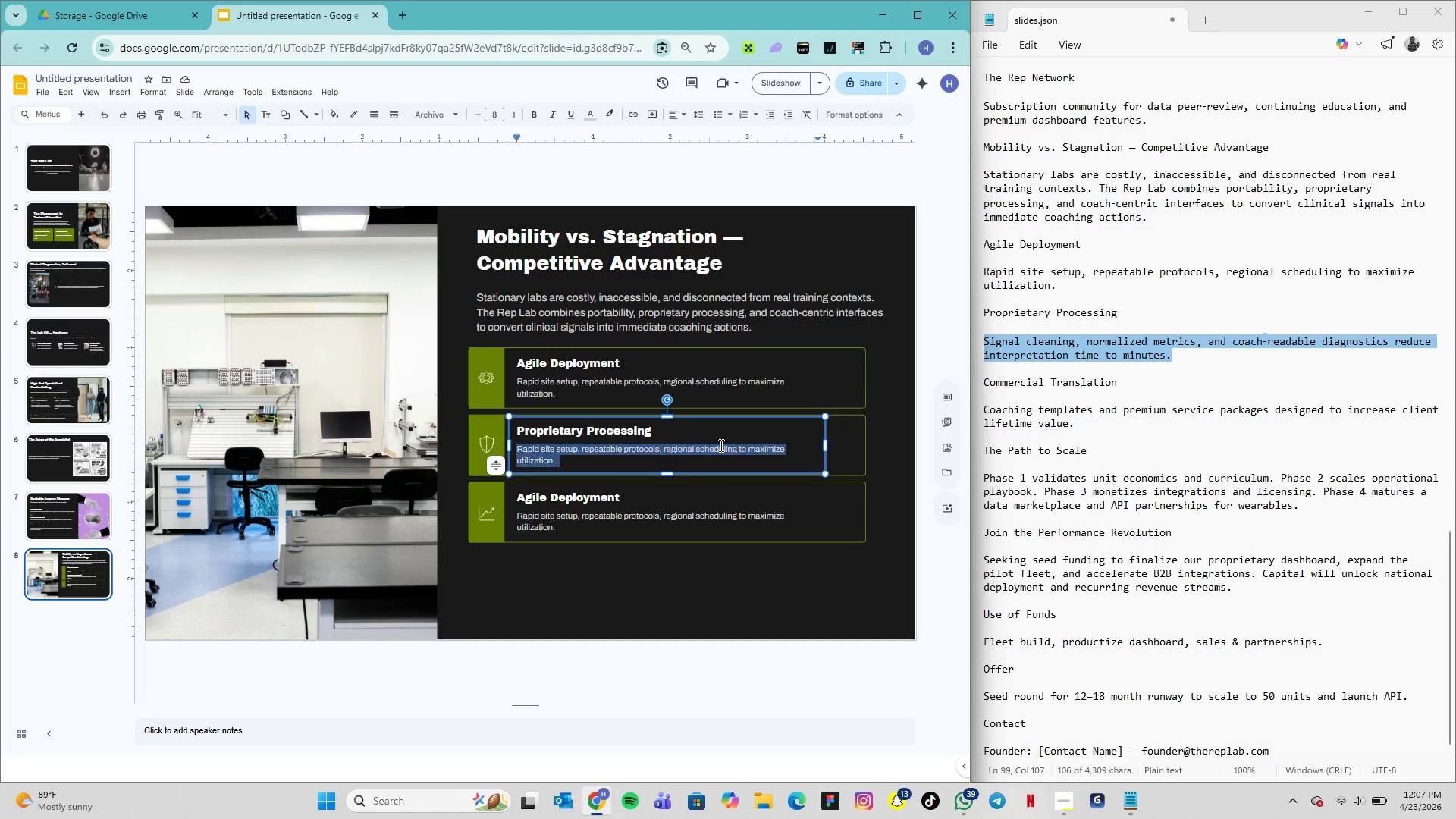 
triple_click([720, 445])
 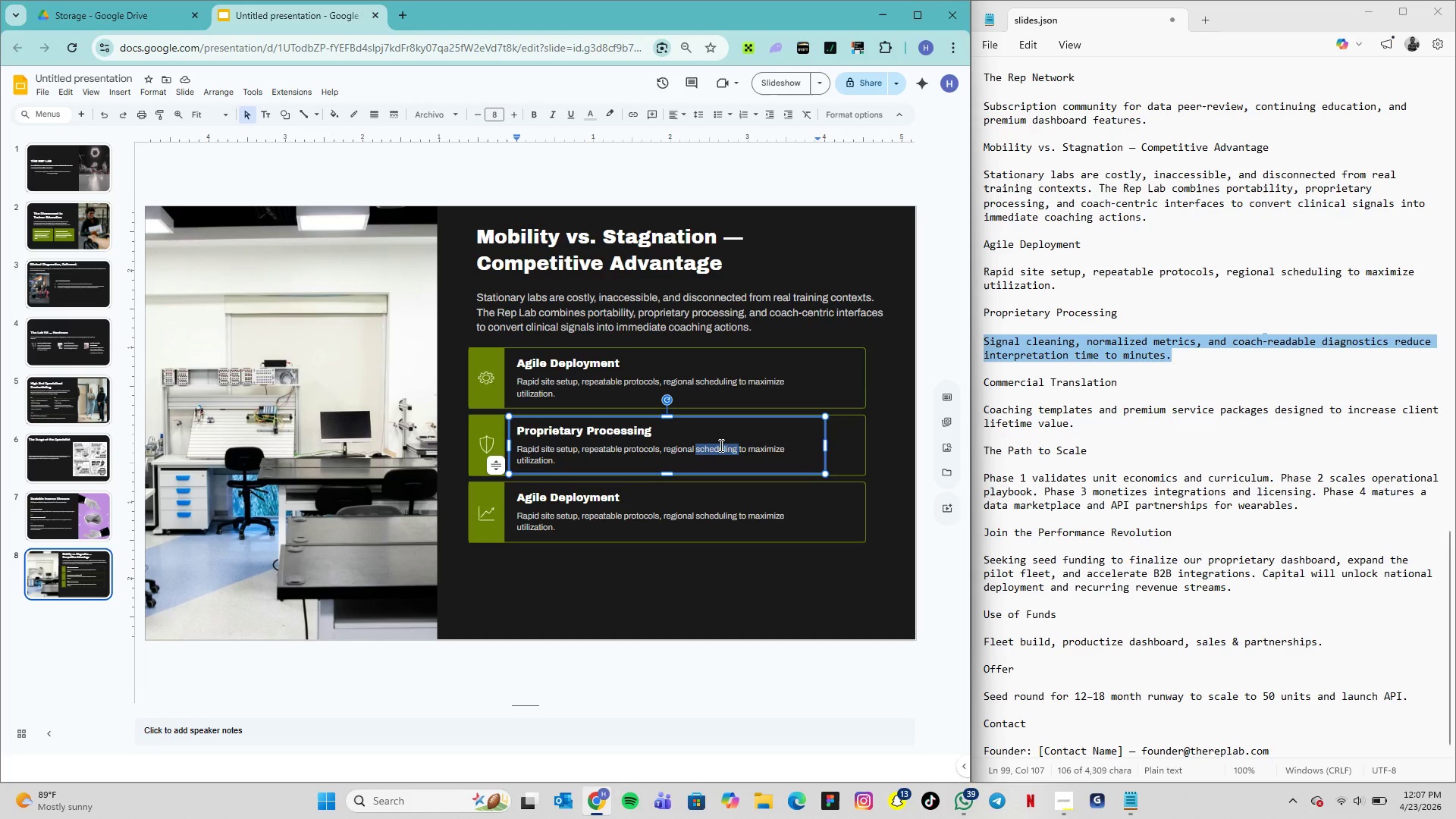 
triple_click([720, 445])
 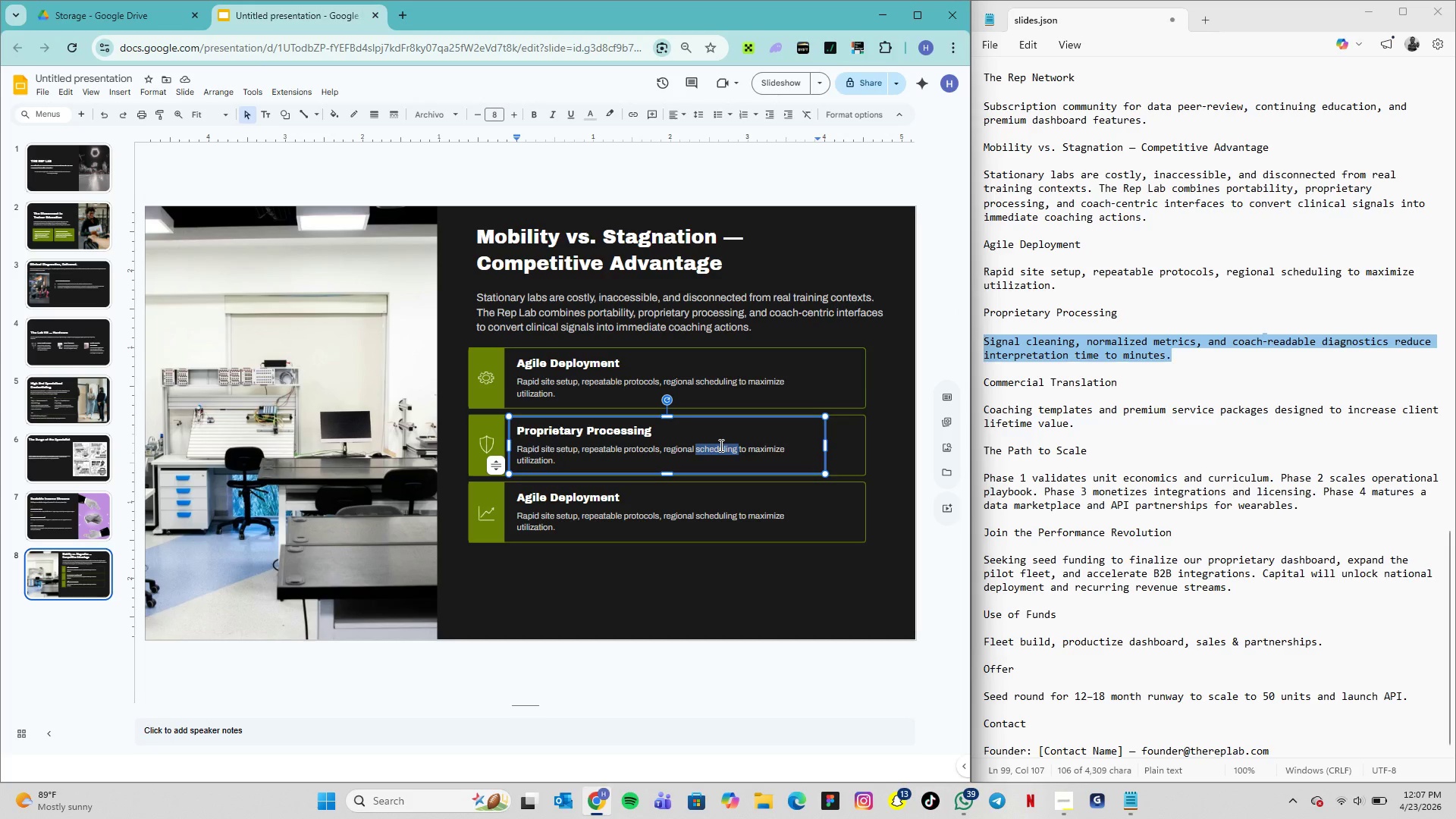 
triple_click([720, 445])
 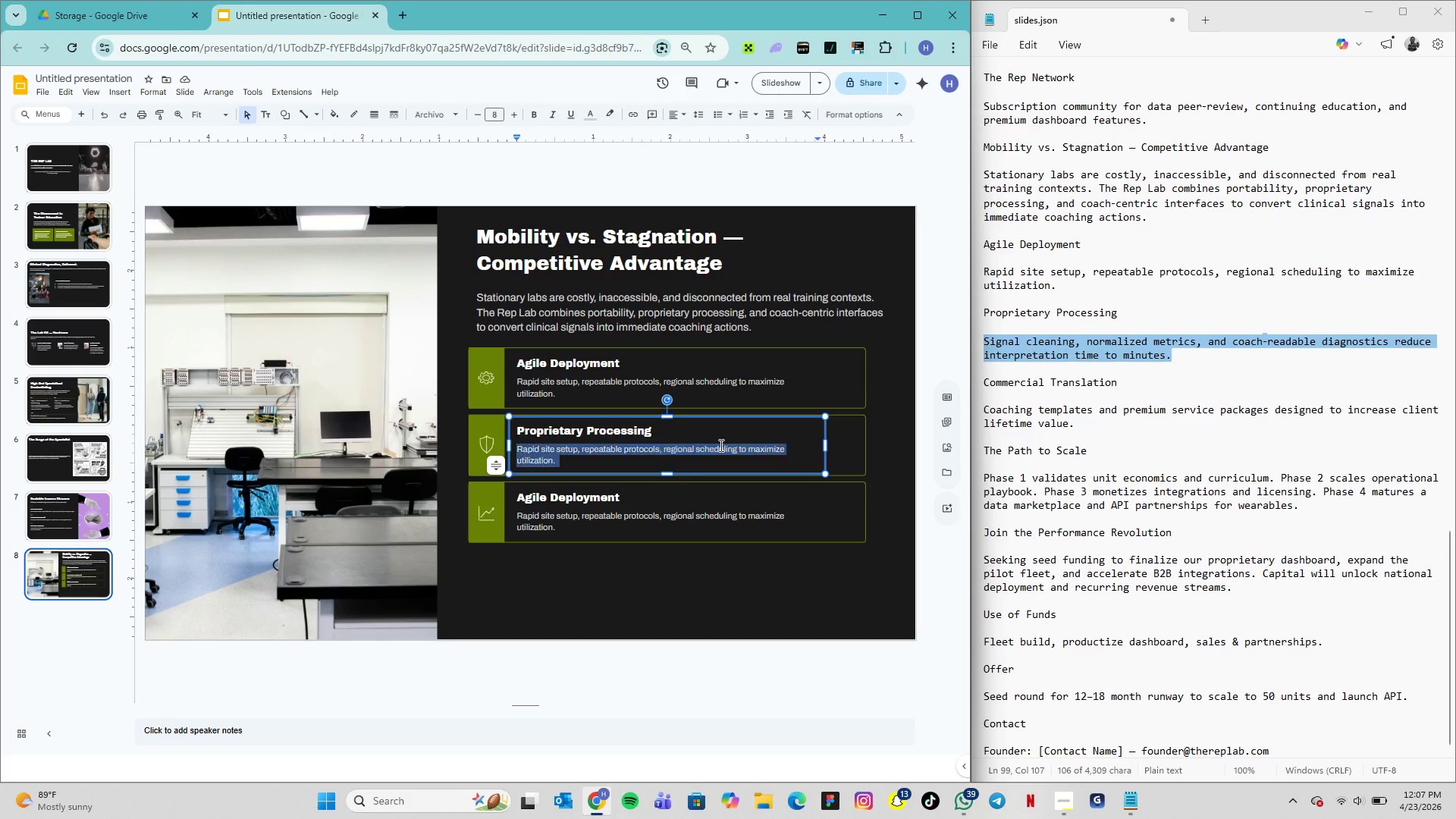 
triple_click([720, 445])
 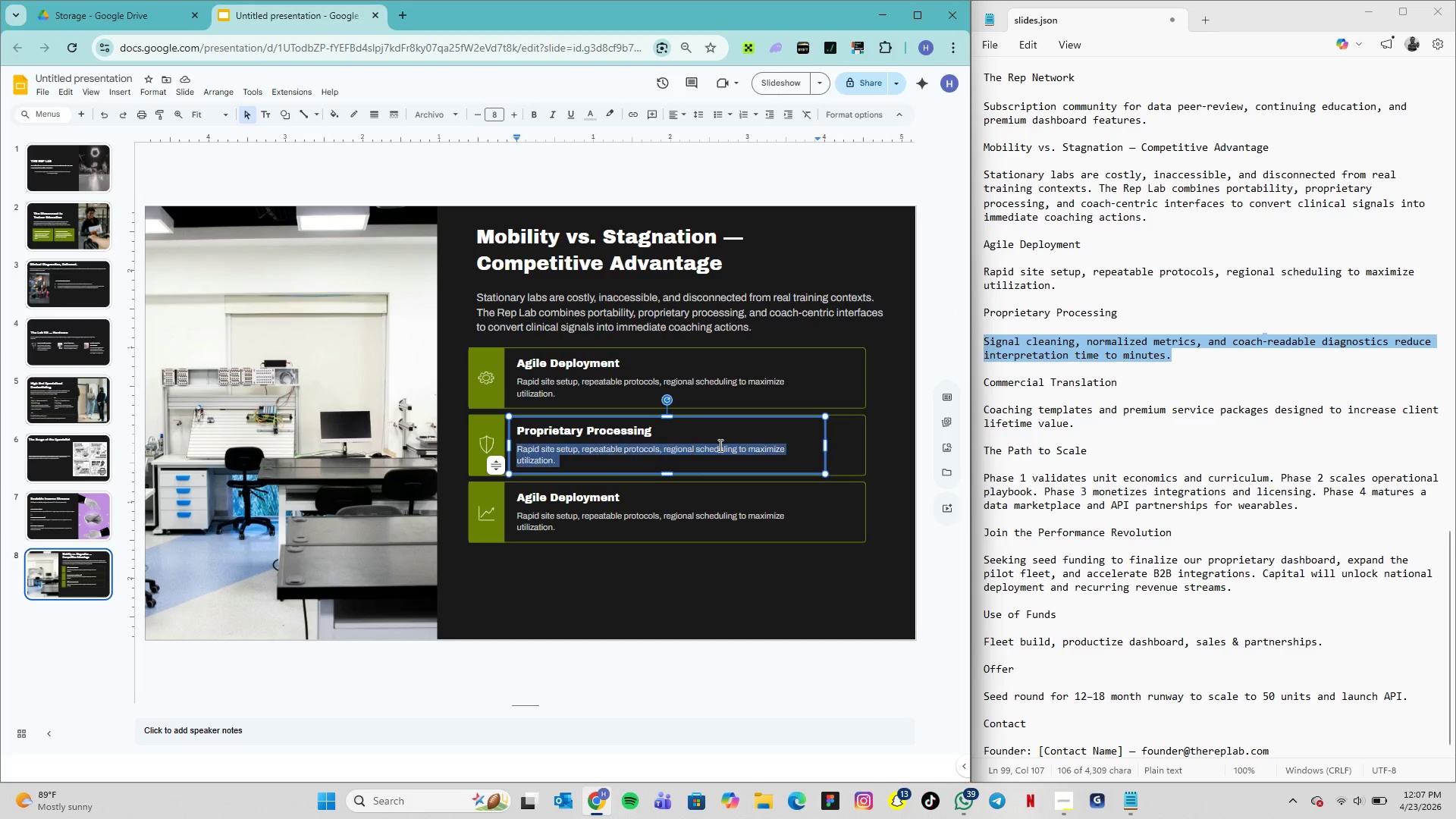 
triple_click([719, 445])
 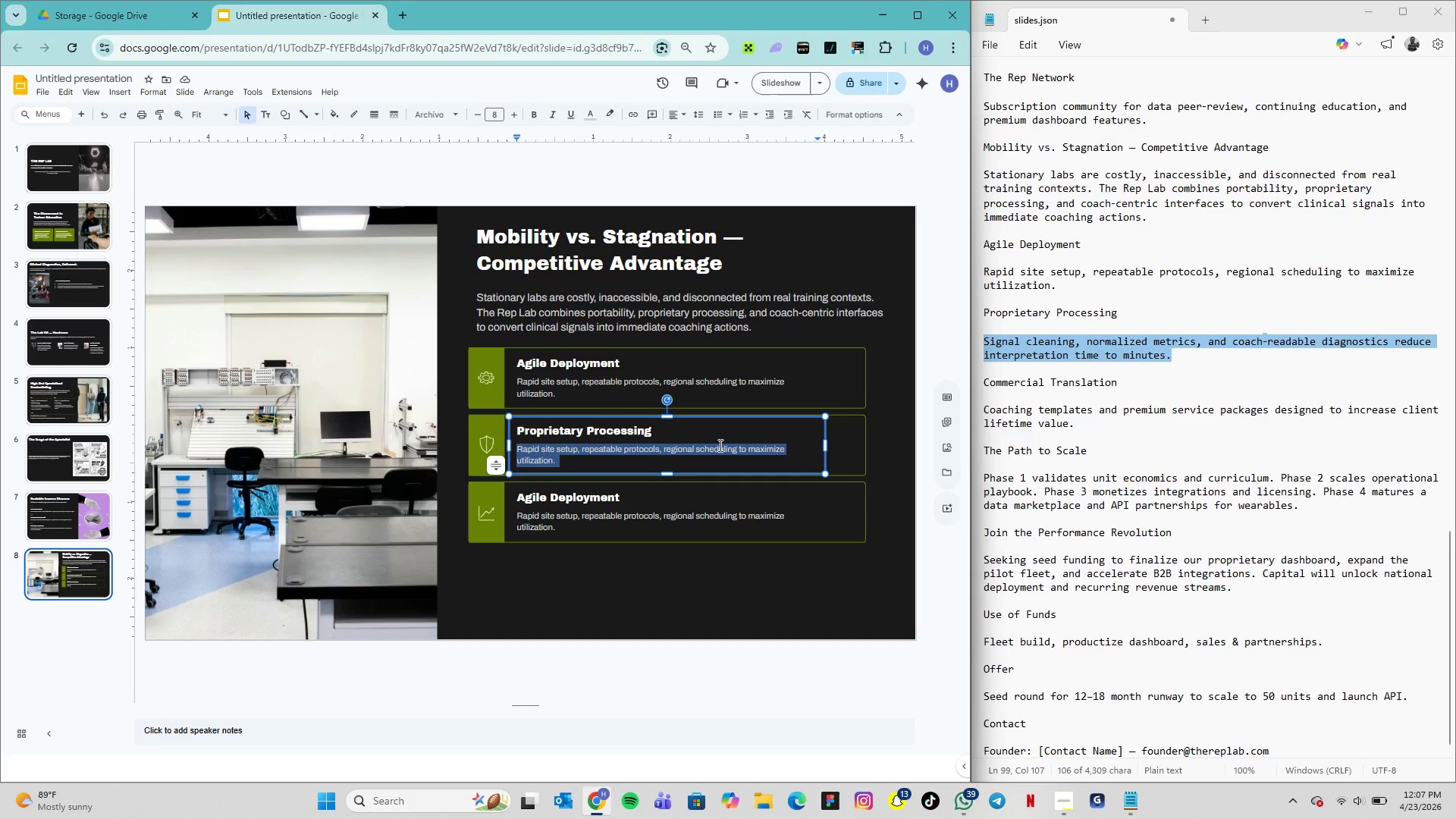 
key(Control+V)
 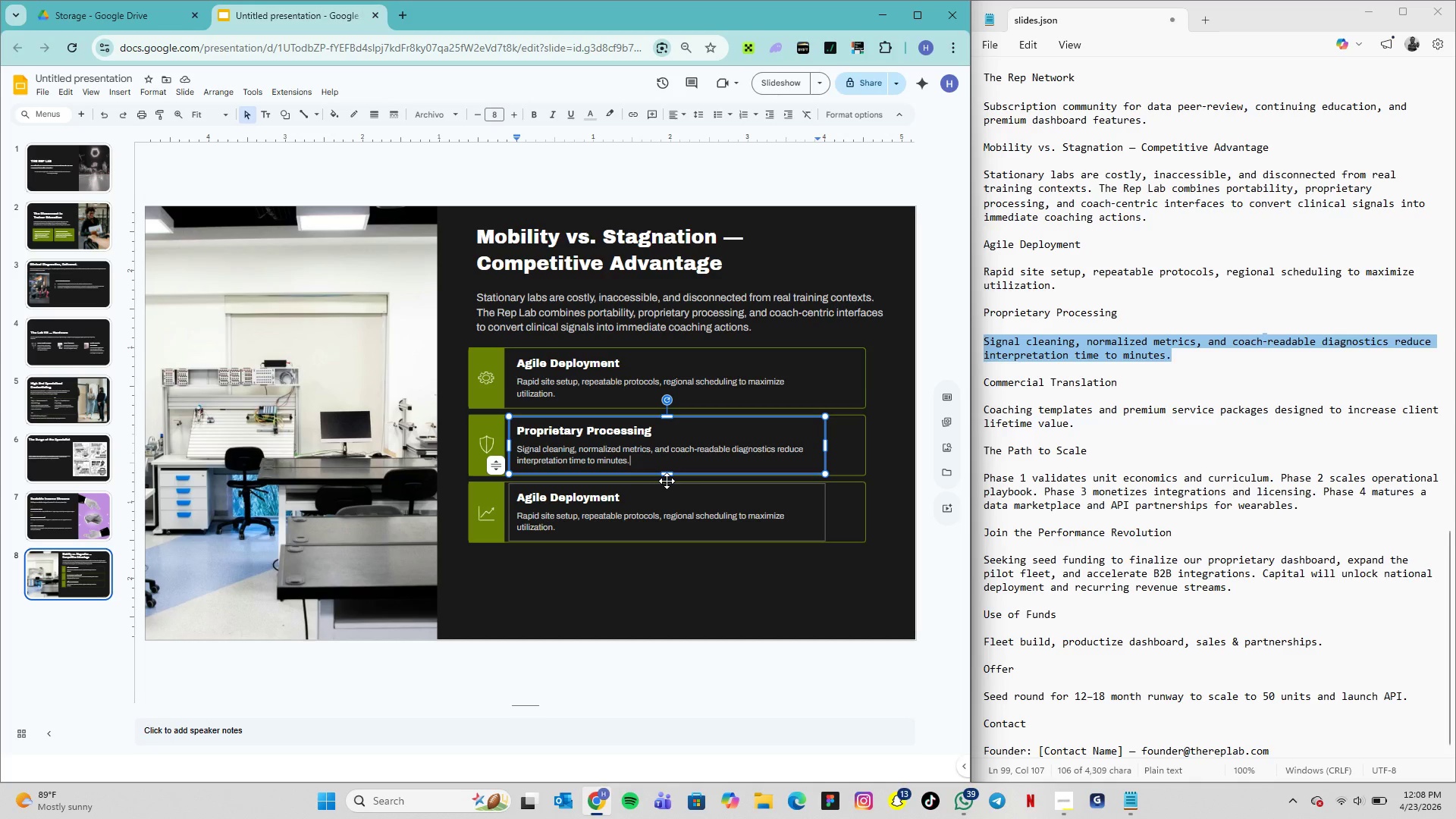 
wait(64.23)
 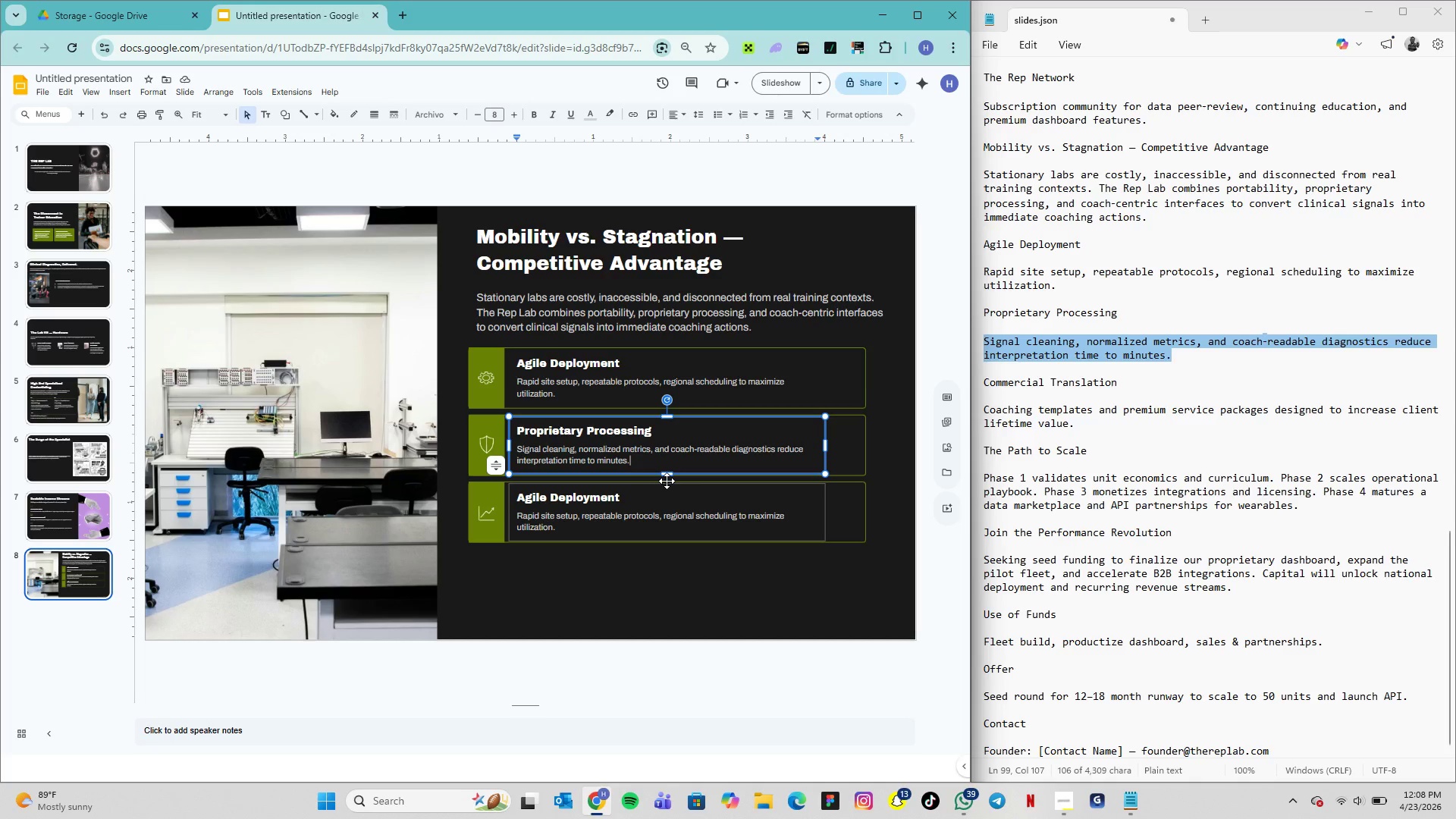 
left_click([667, 481])
 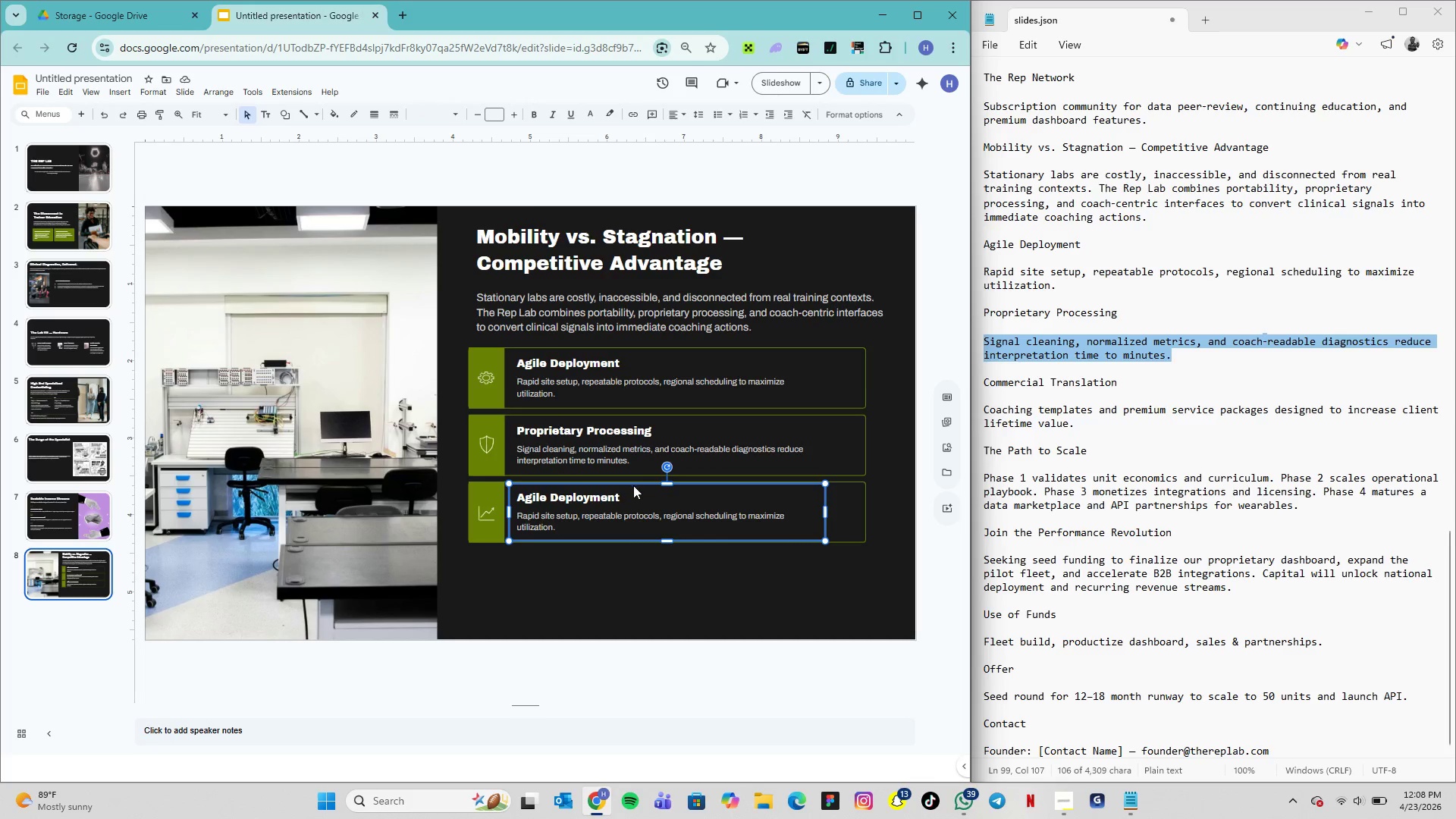 
left_click([595, 571])
 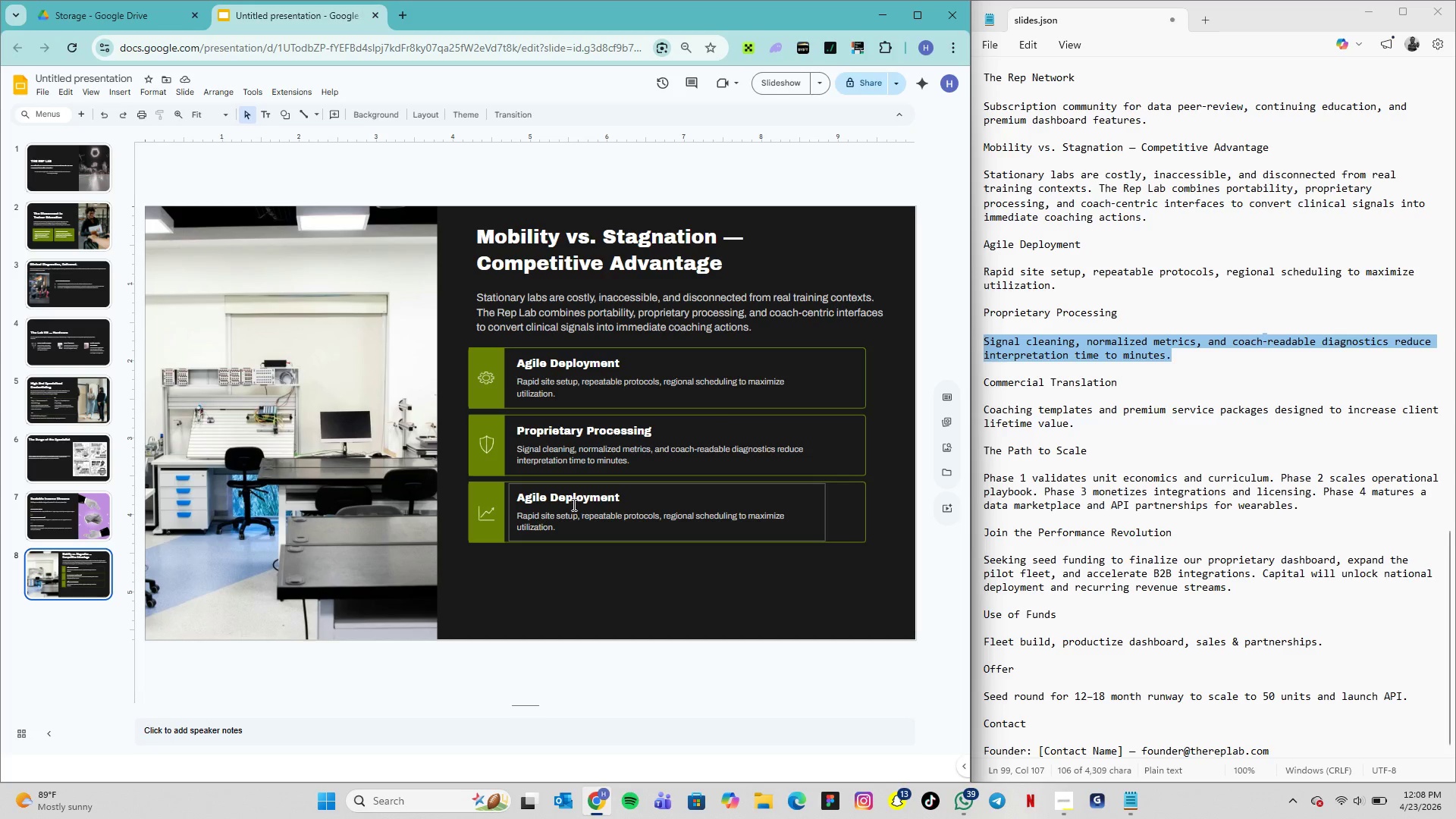 
double_click([572, 502])
 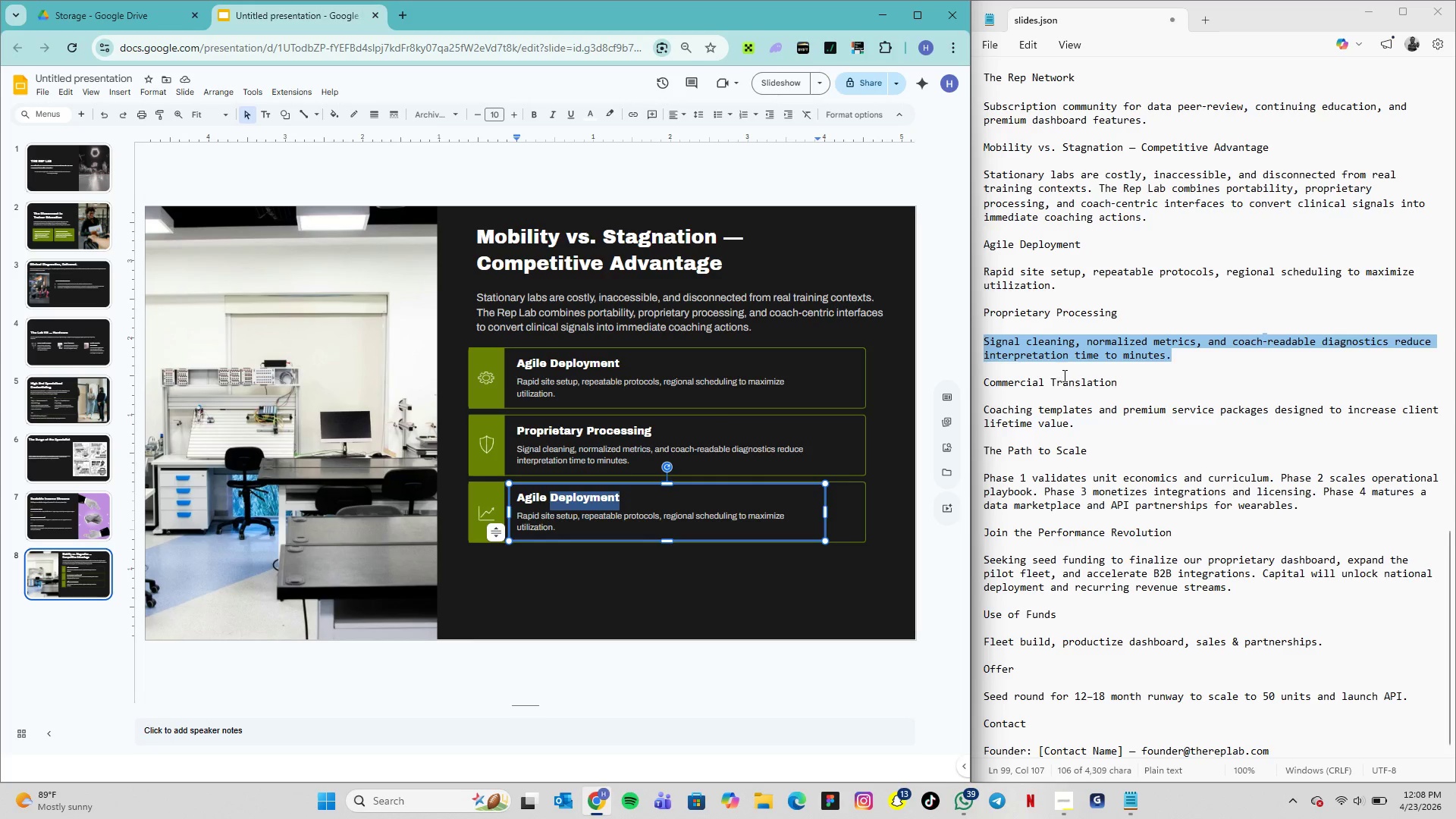 
left_click_drag(start_coordinate=[1118, 382], to_coordinate=[981, 378])
 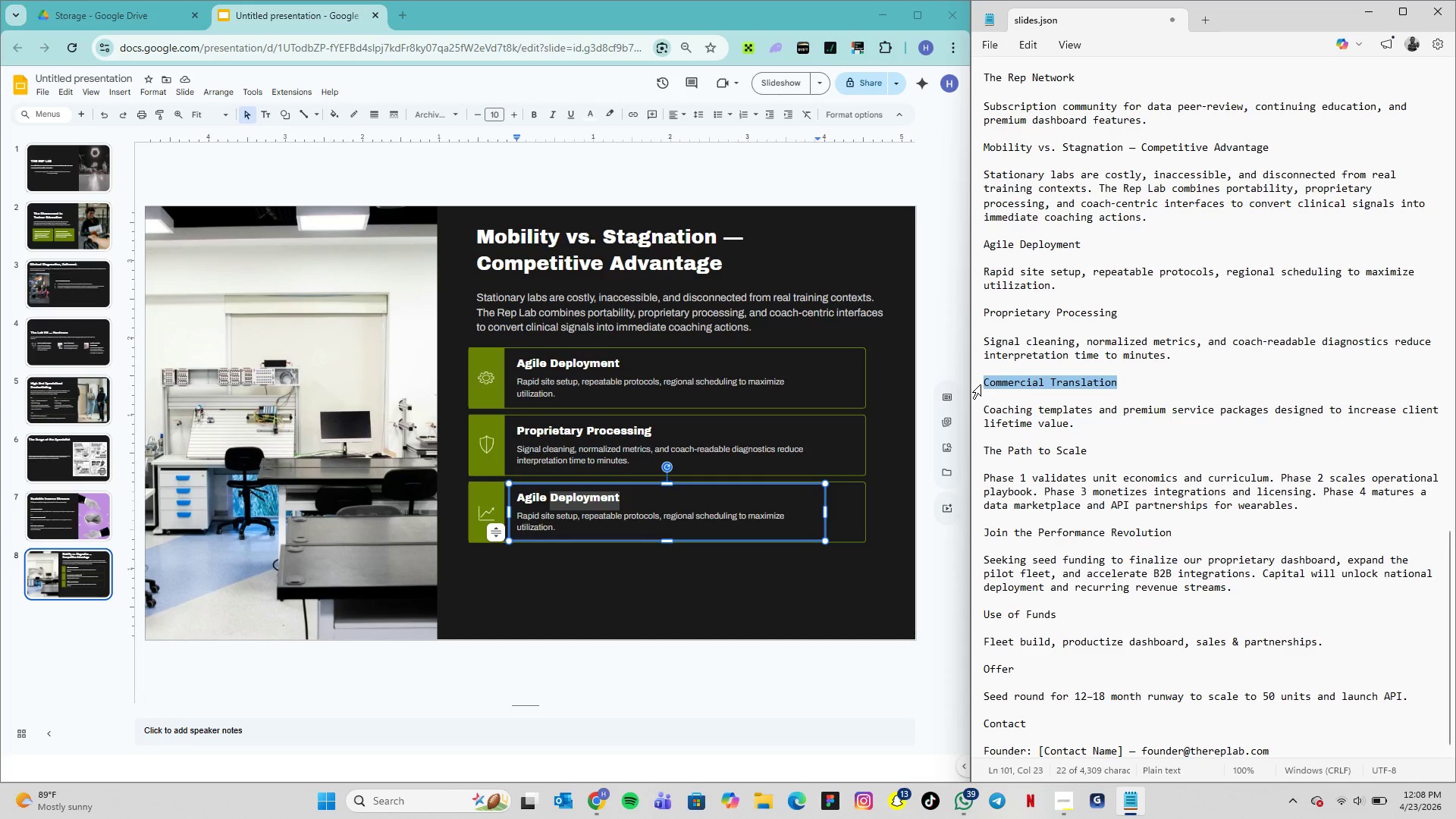 
key(Control+C)
 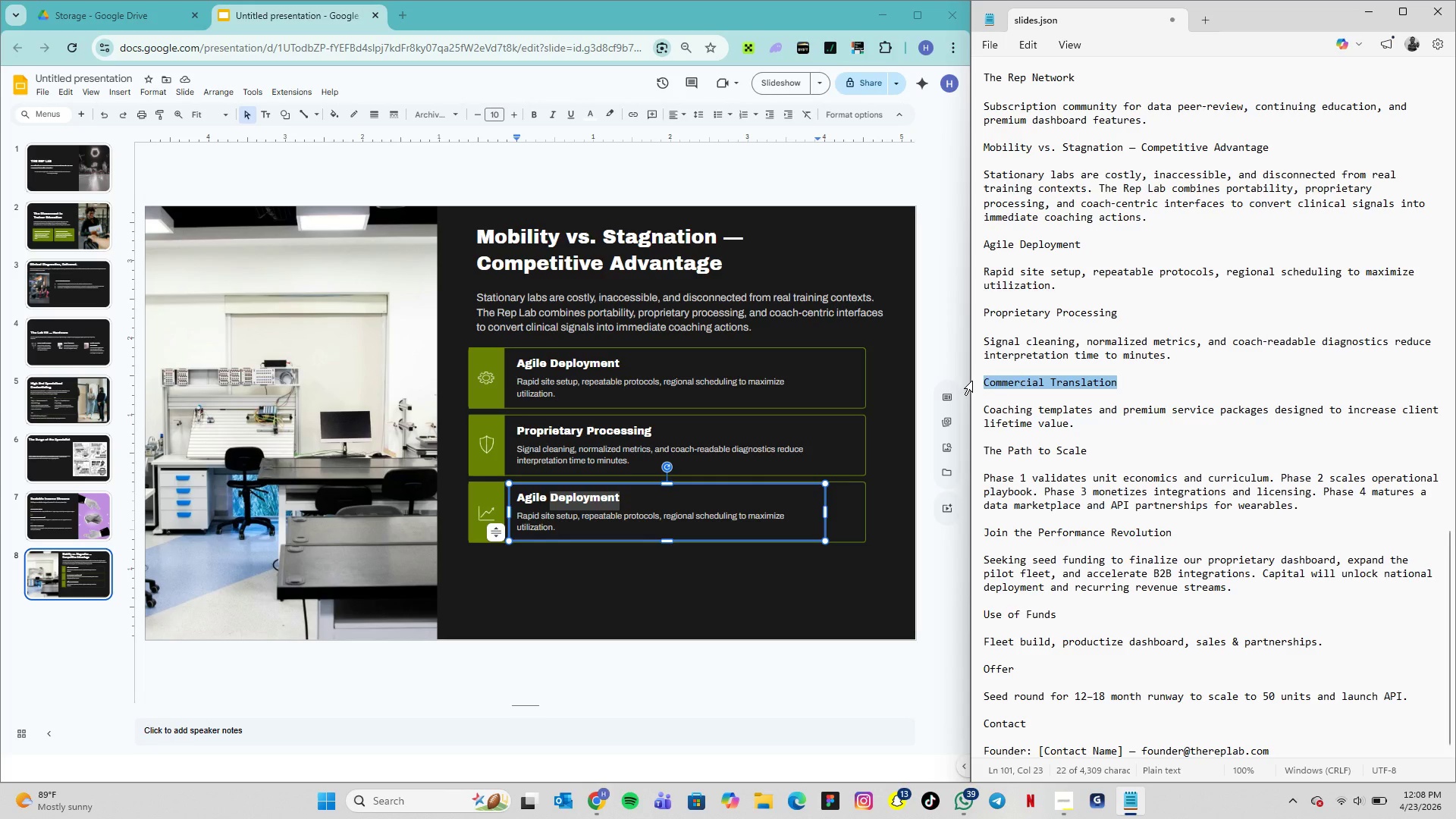 
key(Control+C)
 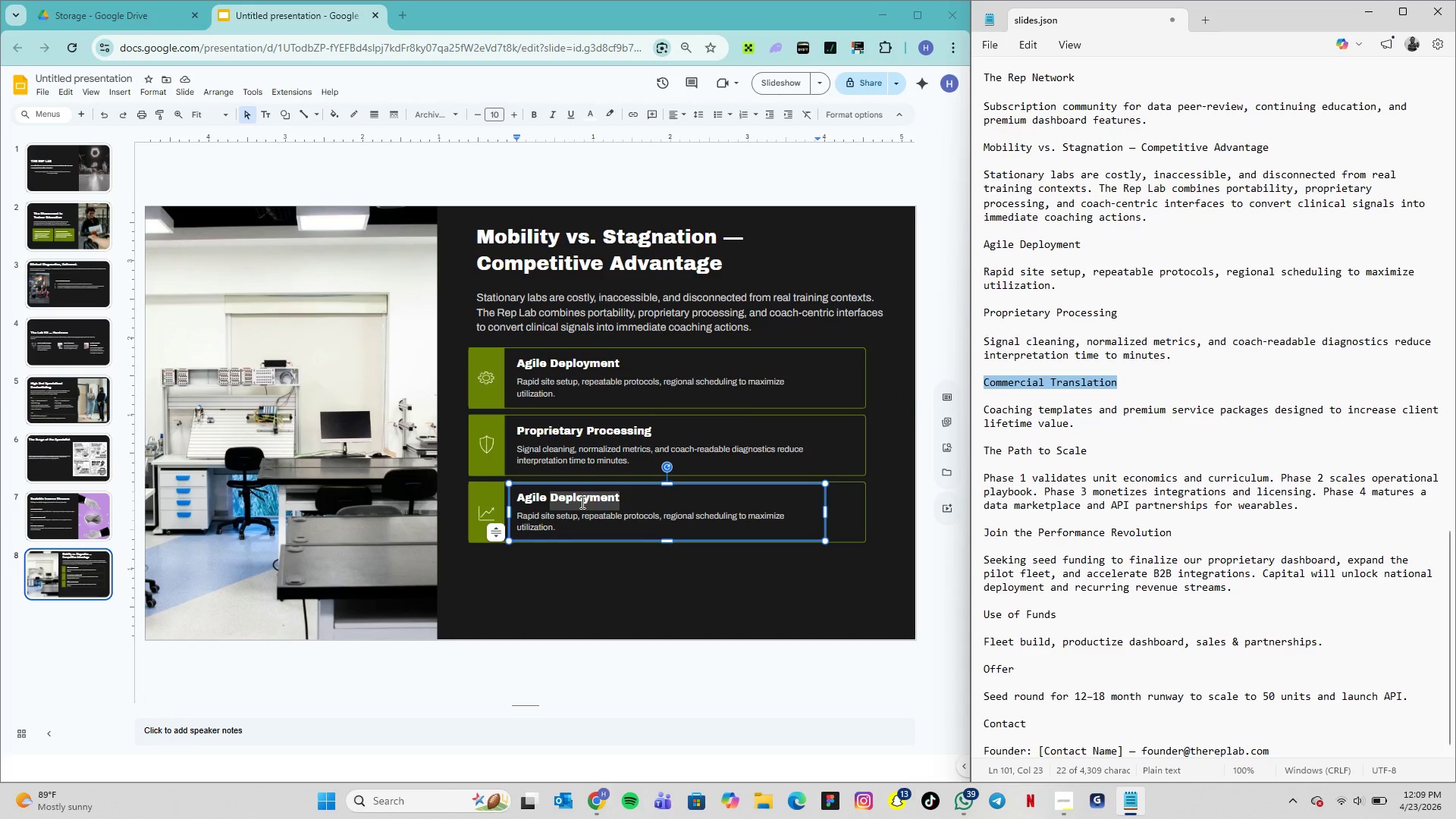 
double_click([578, 500])
 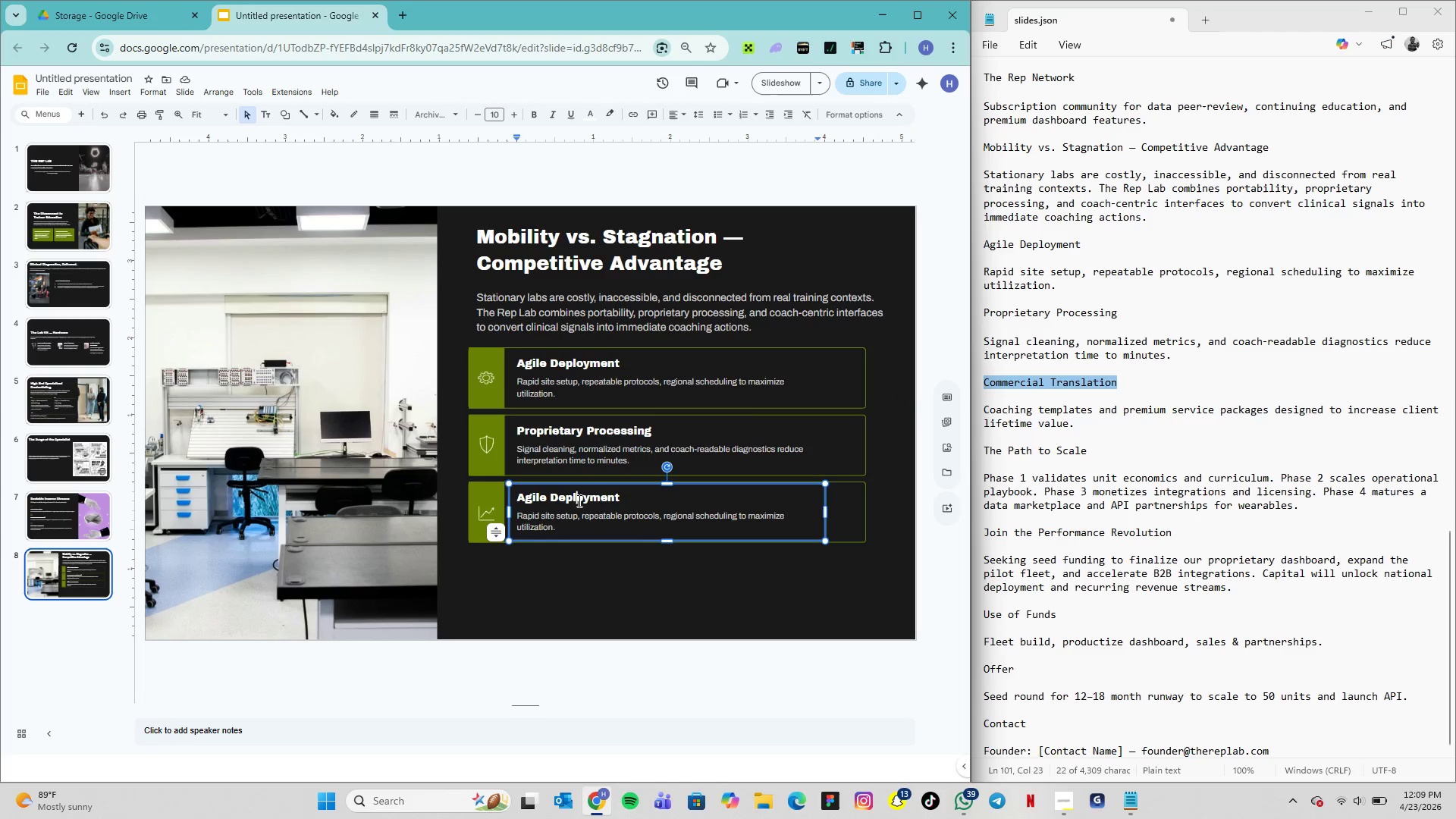 
triple_click([578, 500])
 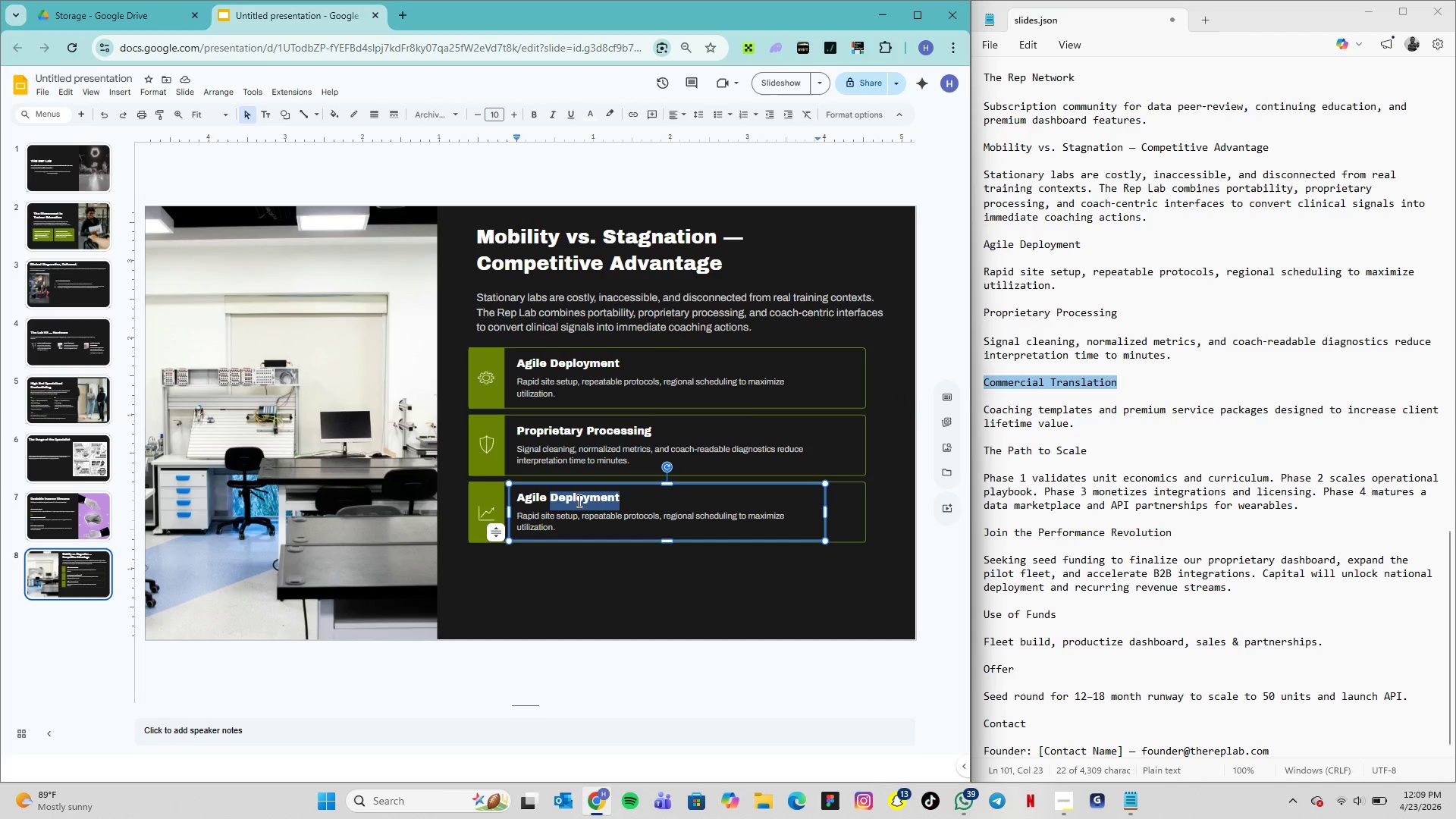 
triple_click([578, 500])
 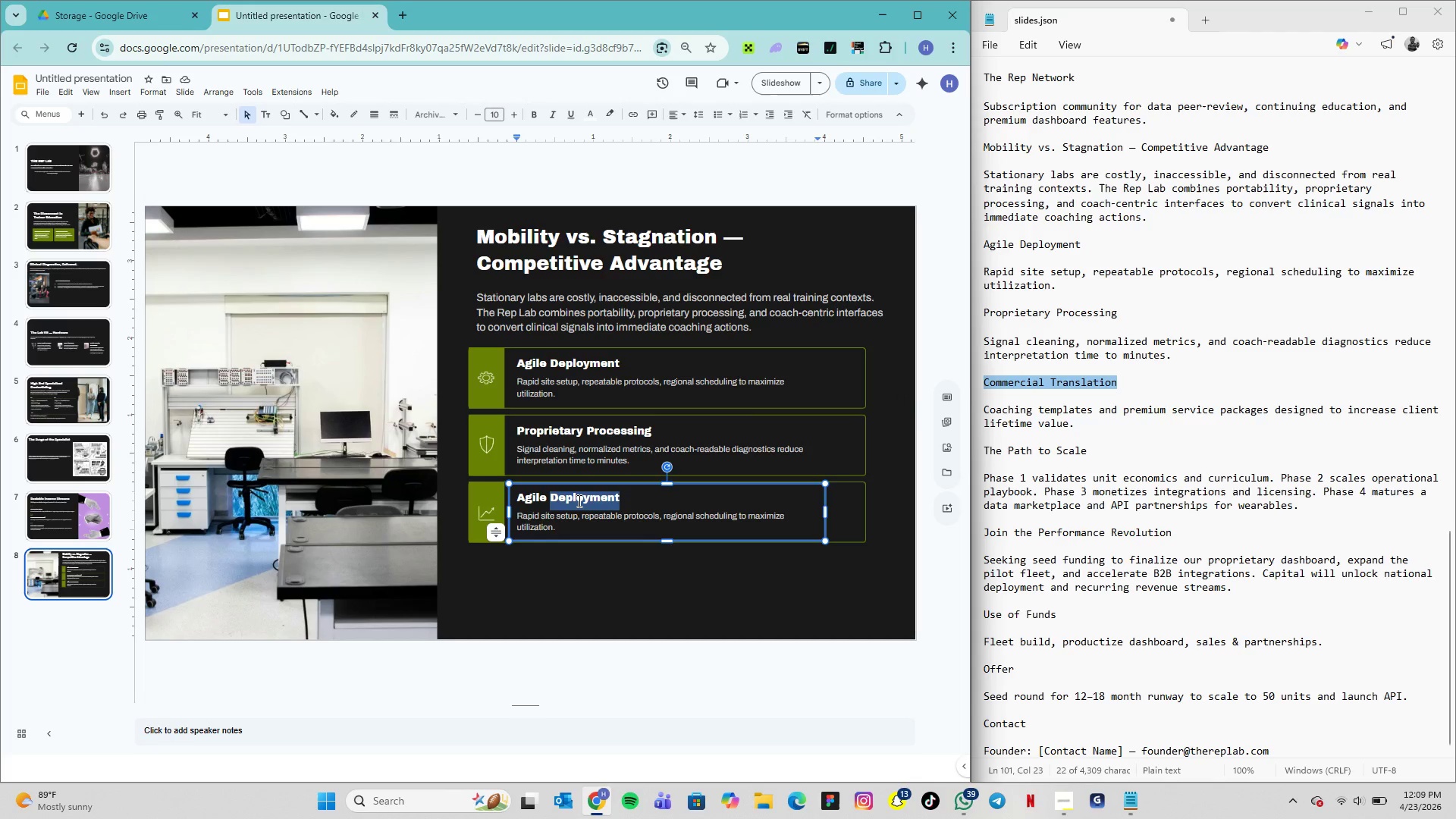 
triple_click([578, 500])
 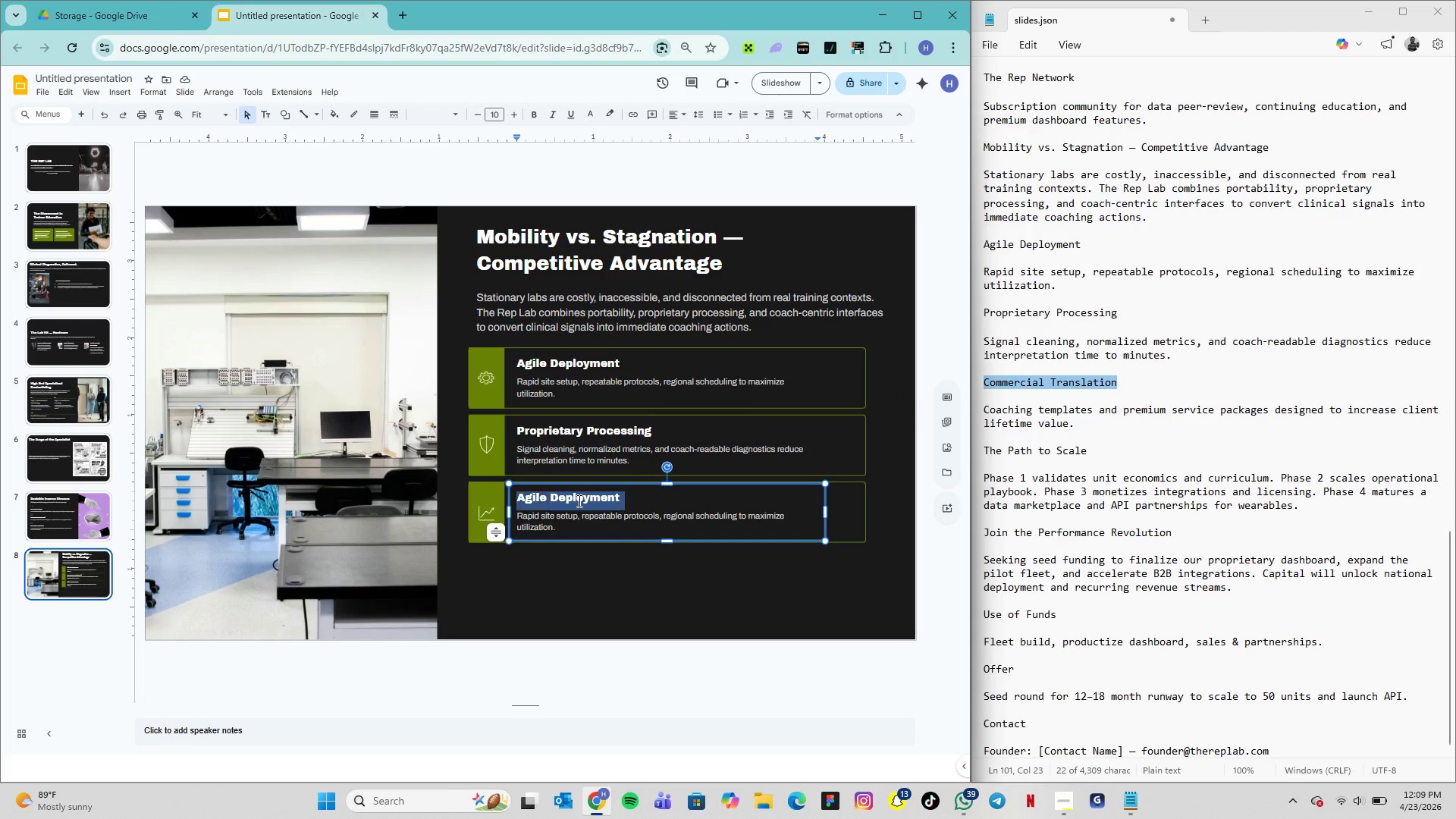 
triple_click([578, 500])
 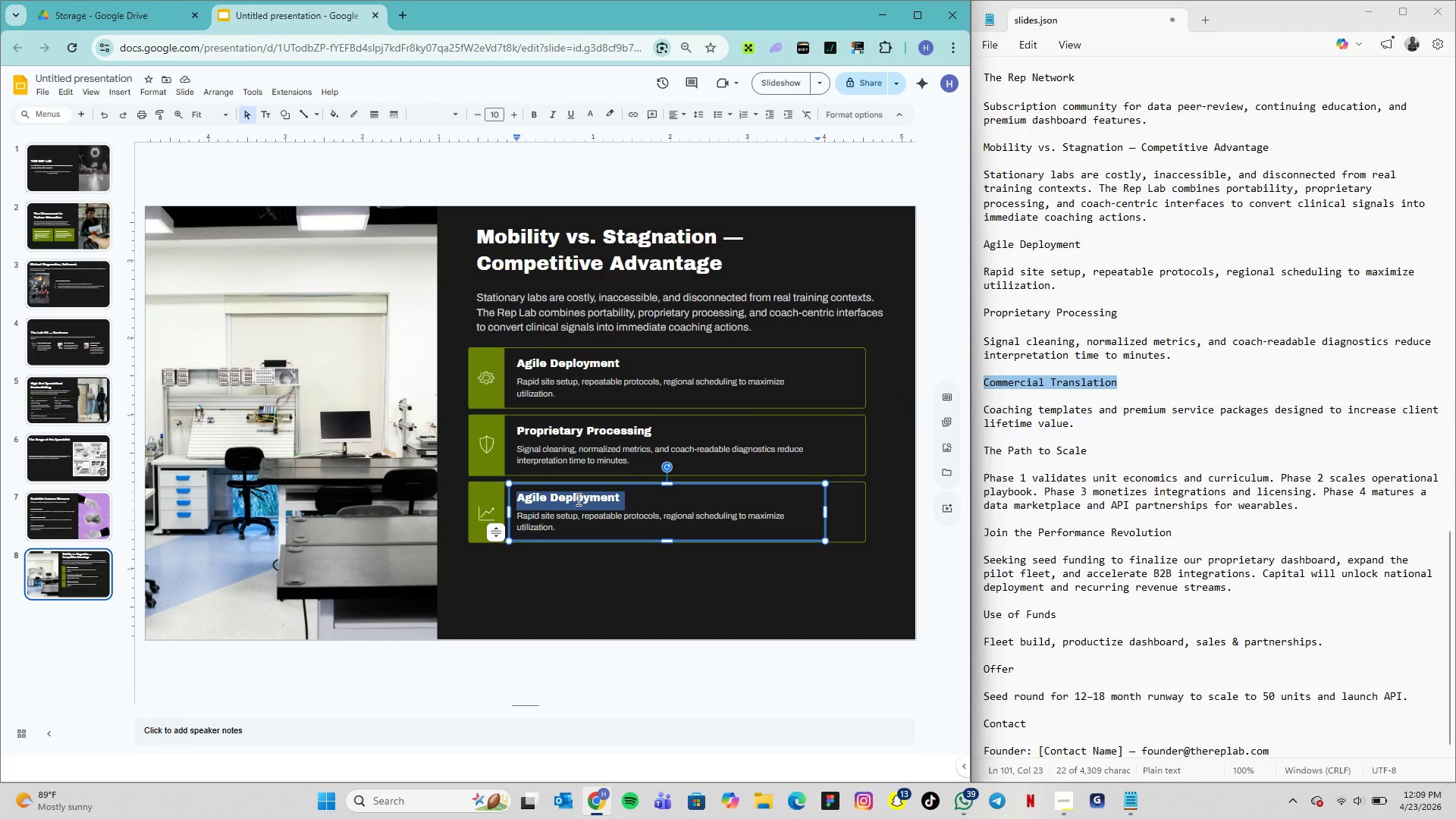 
key(Control+V)
 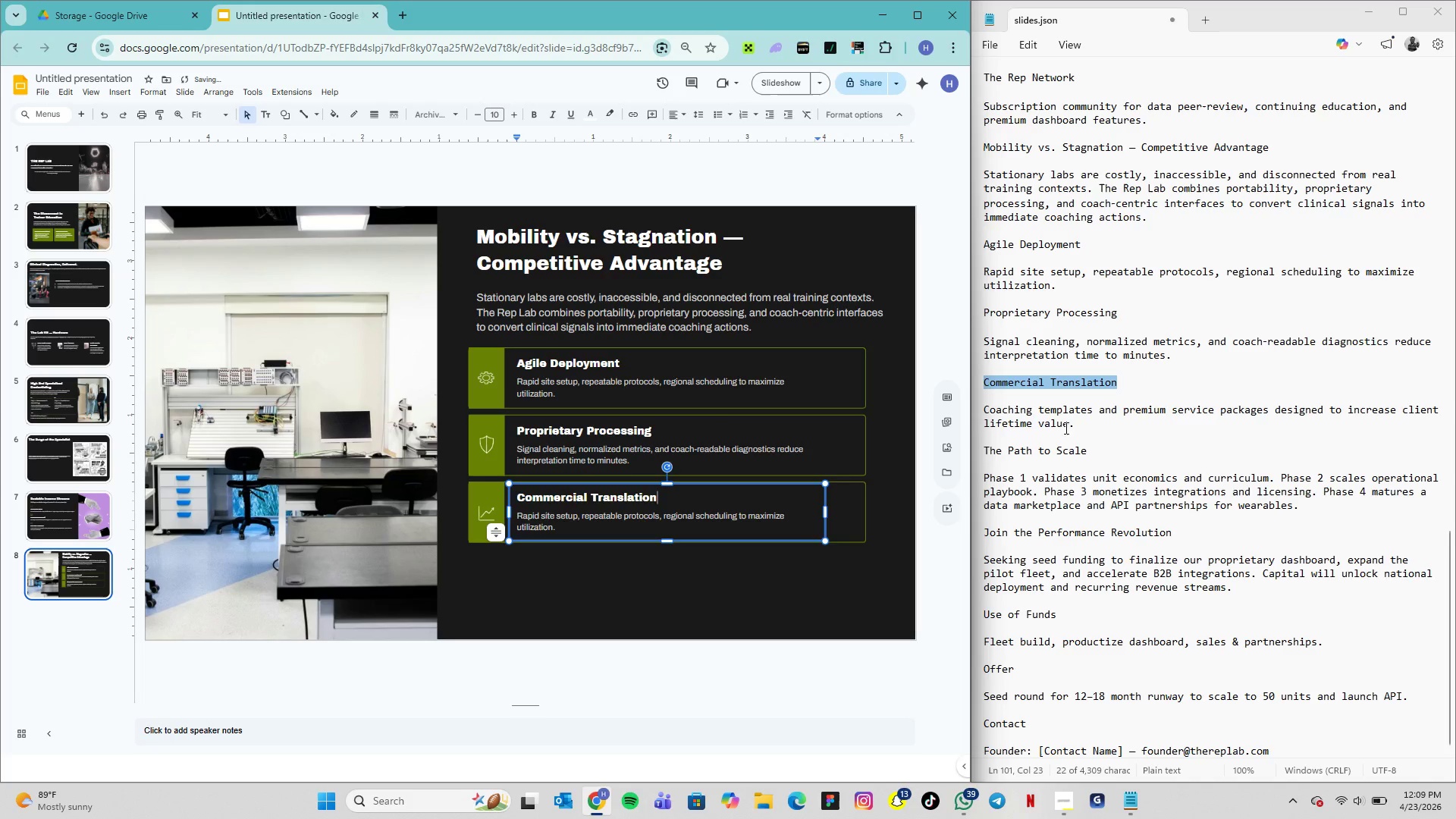 
left_click_drag(start_coordinate=[1073, 425], to_coordinate=[986, 414])
 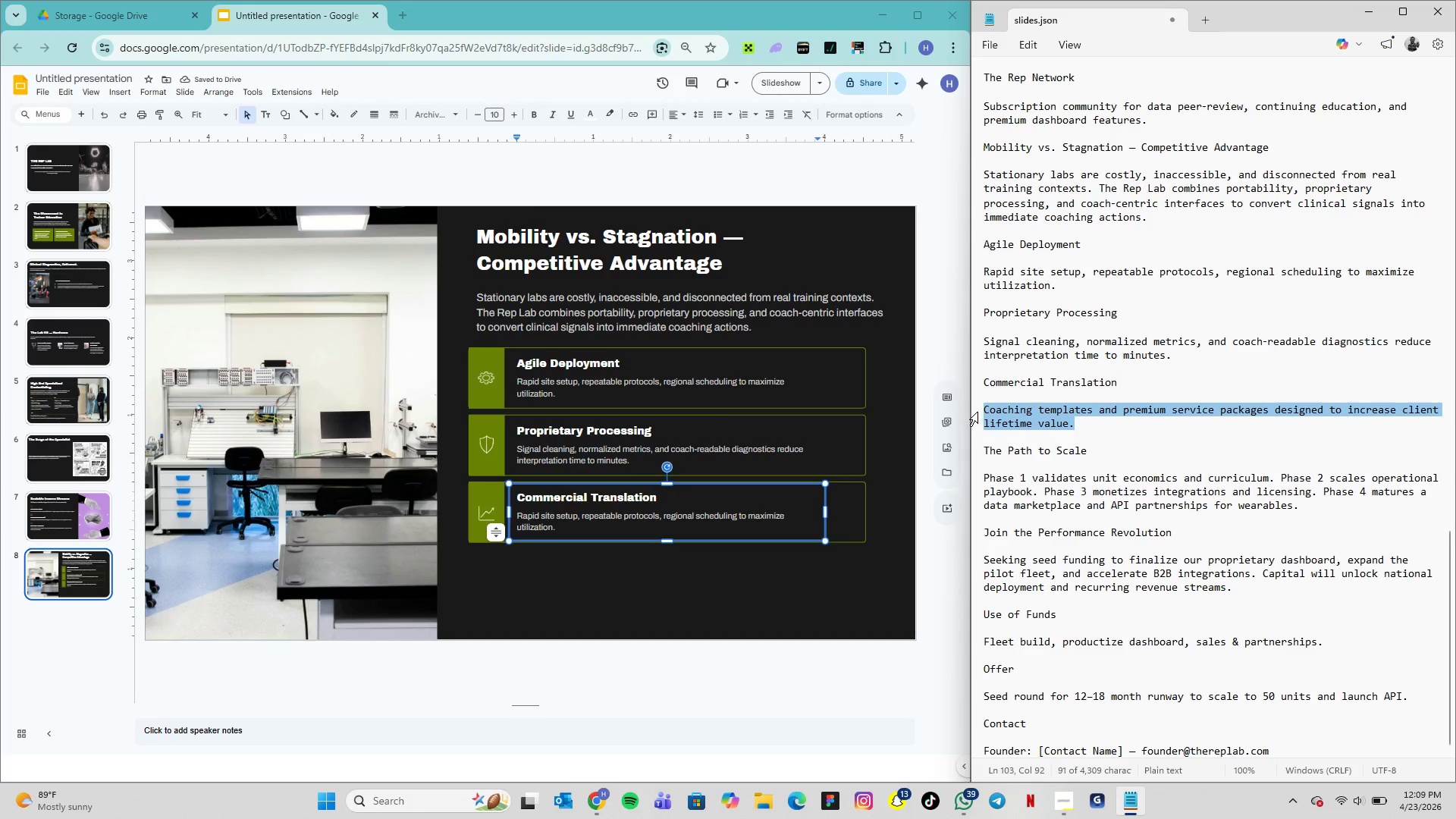 
key(Control+C)
 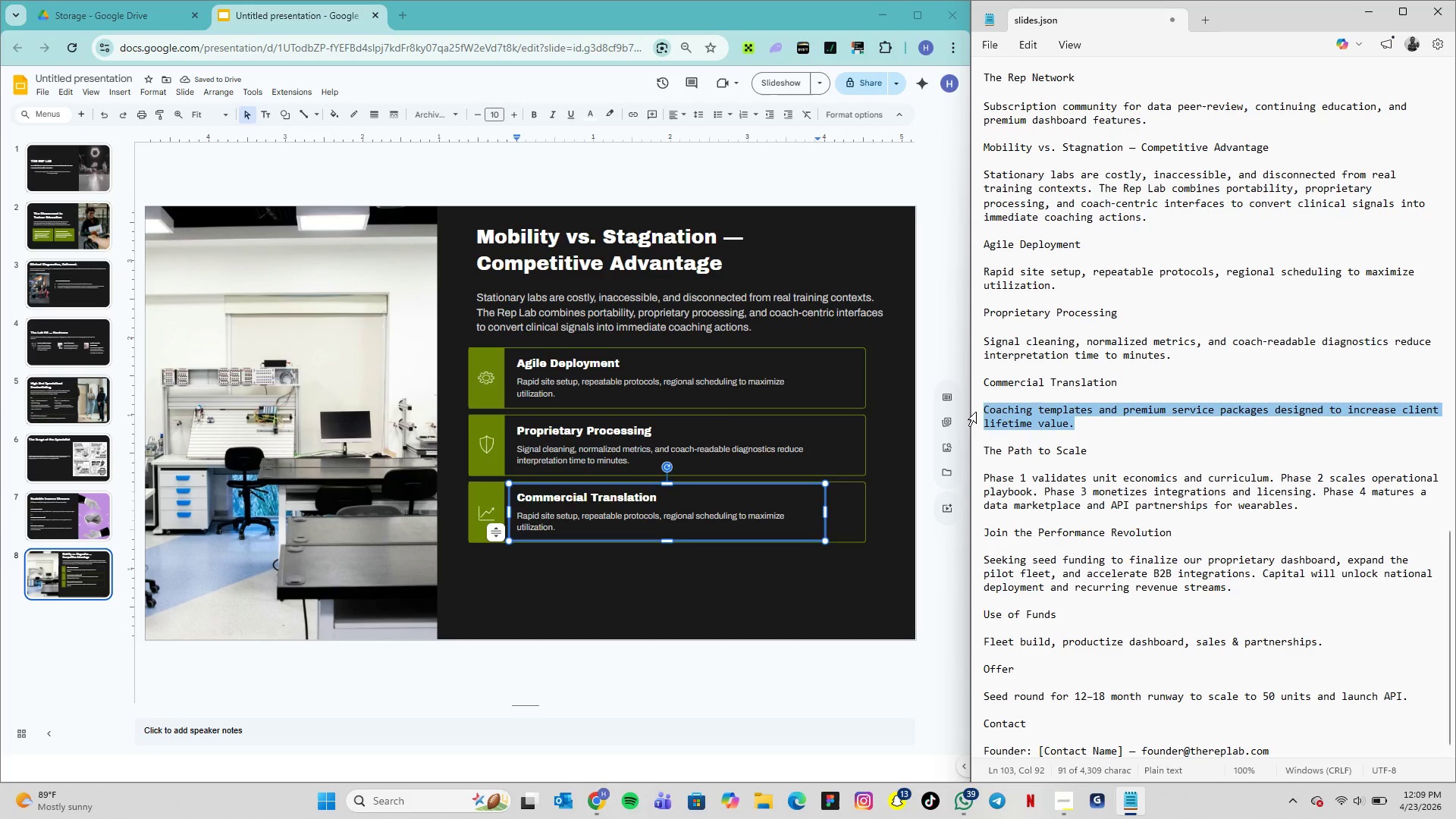 
key(Control+C)
 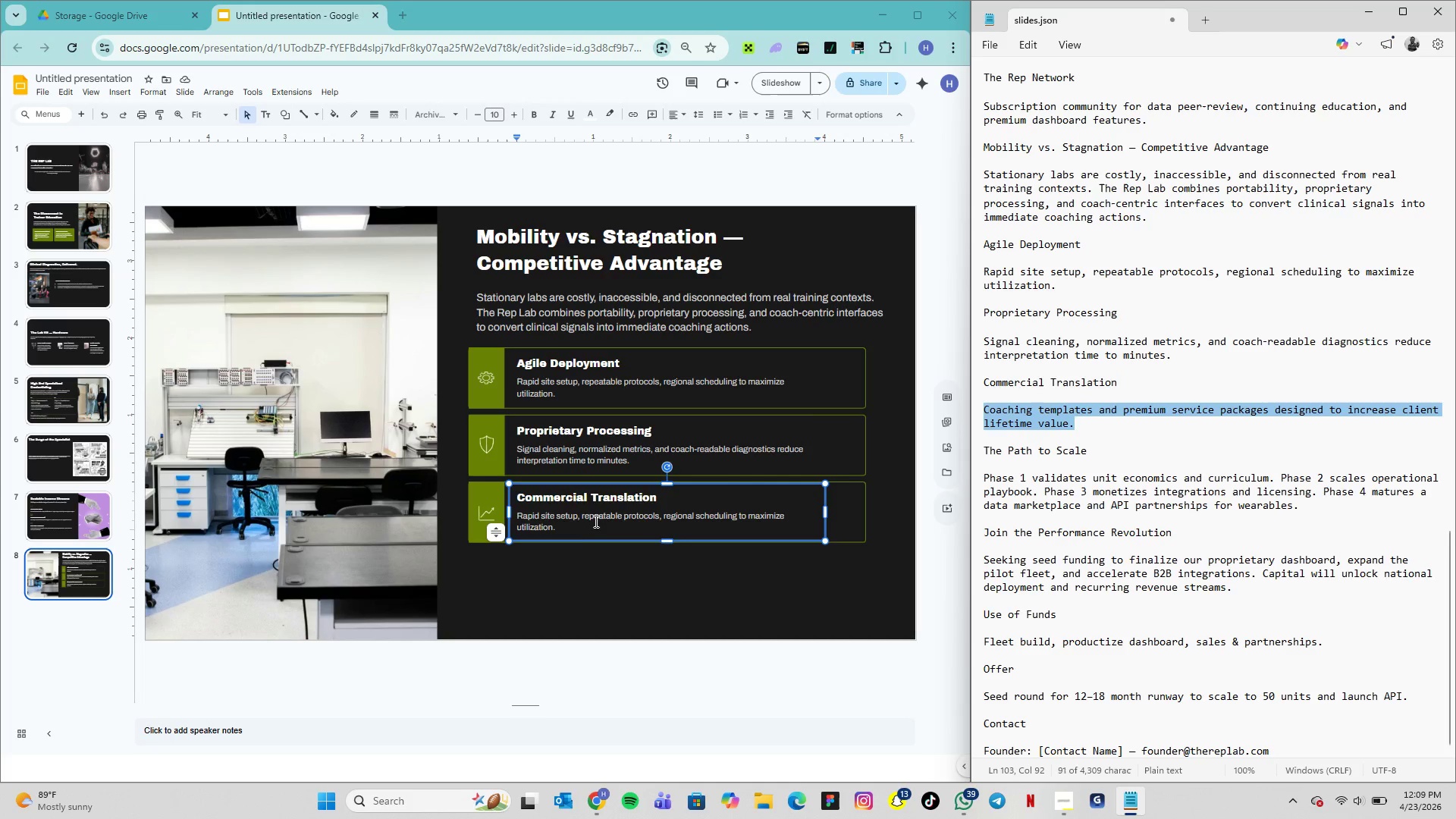 
left_click([585, 511])
 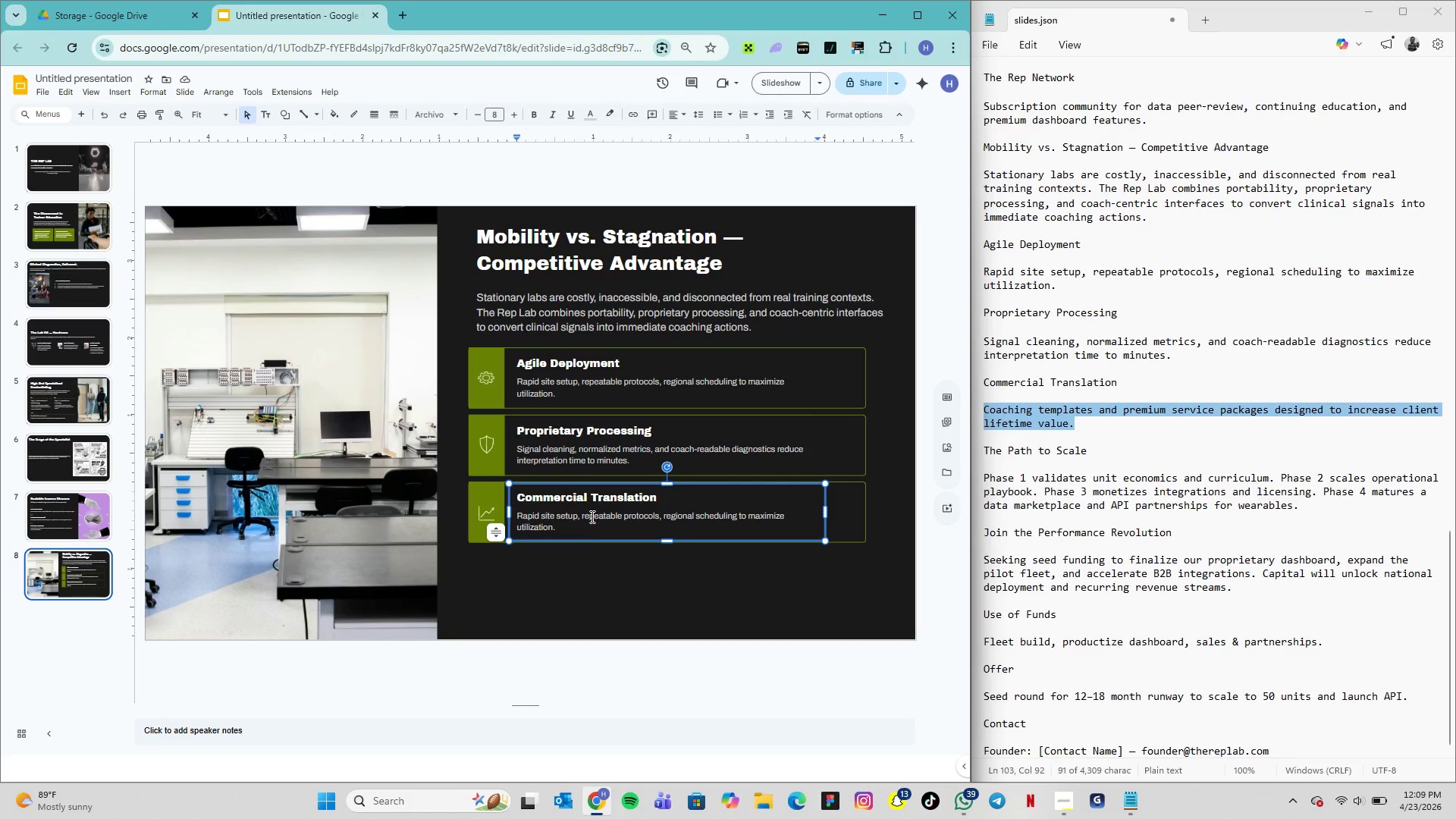 
double_click([591, 516])
 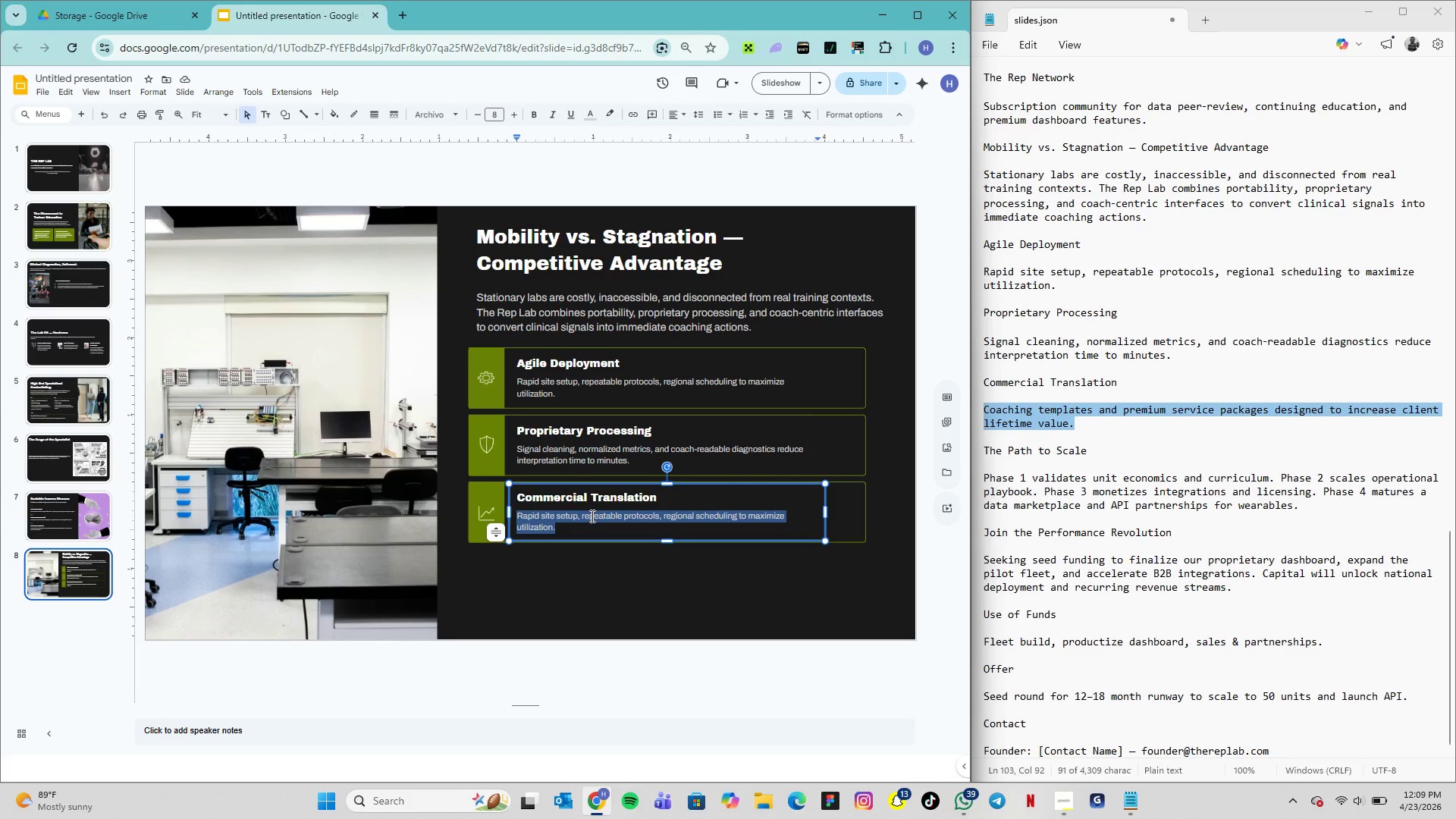 
key(Control+V)
 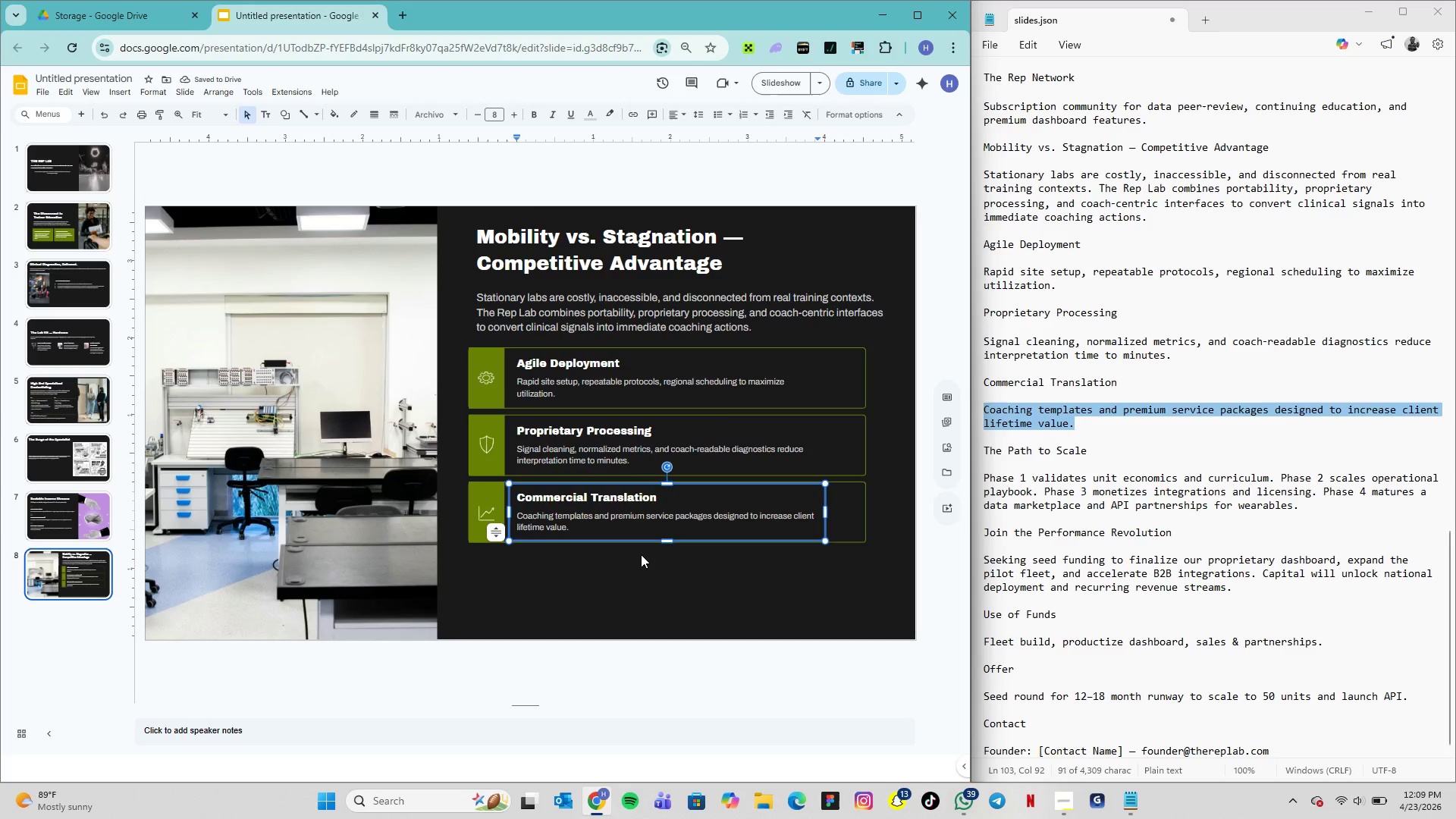 
left_click([642, 551])
 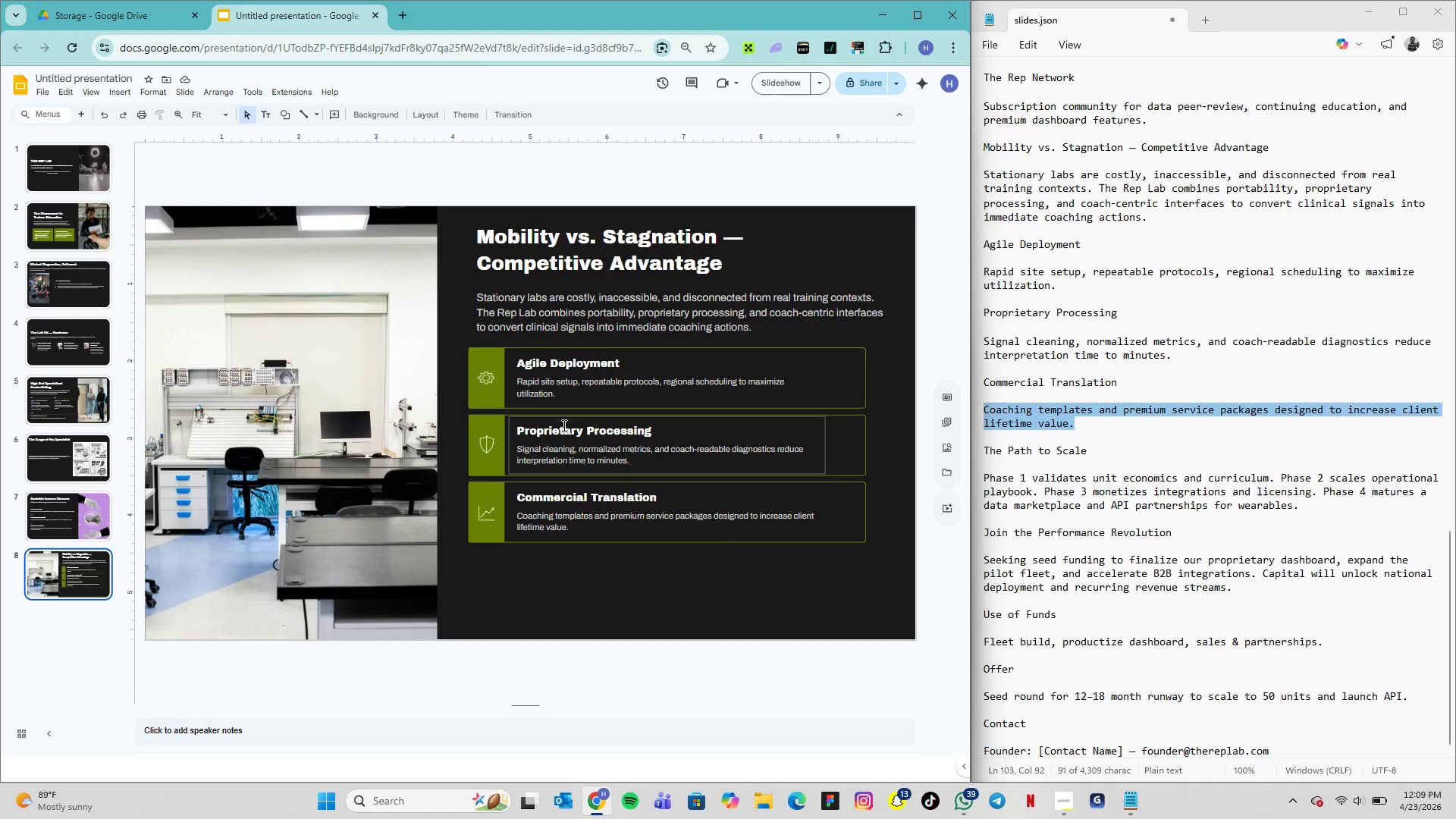 
wait(18.31)
 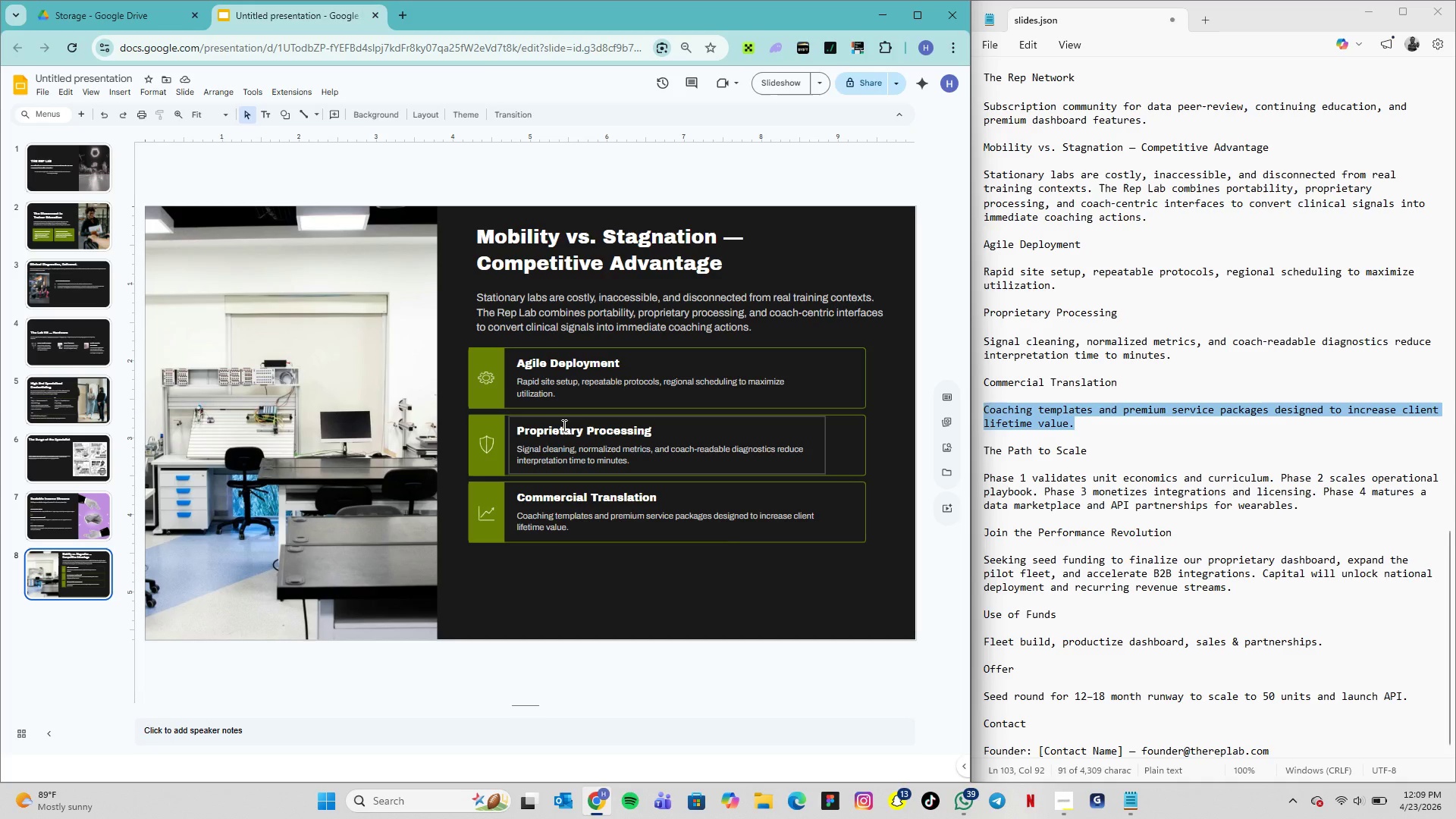 
left_click_drag(start_coordinate=[460, 337], to_coordinate=[902, 566])
 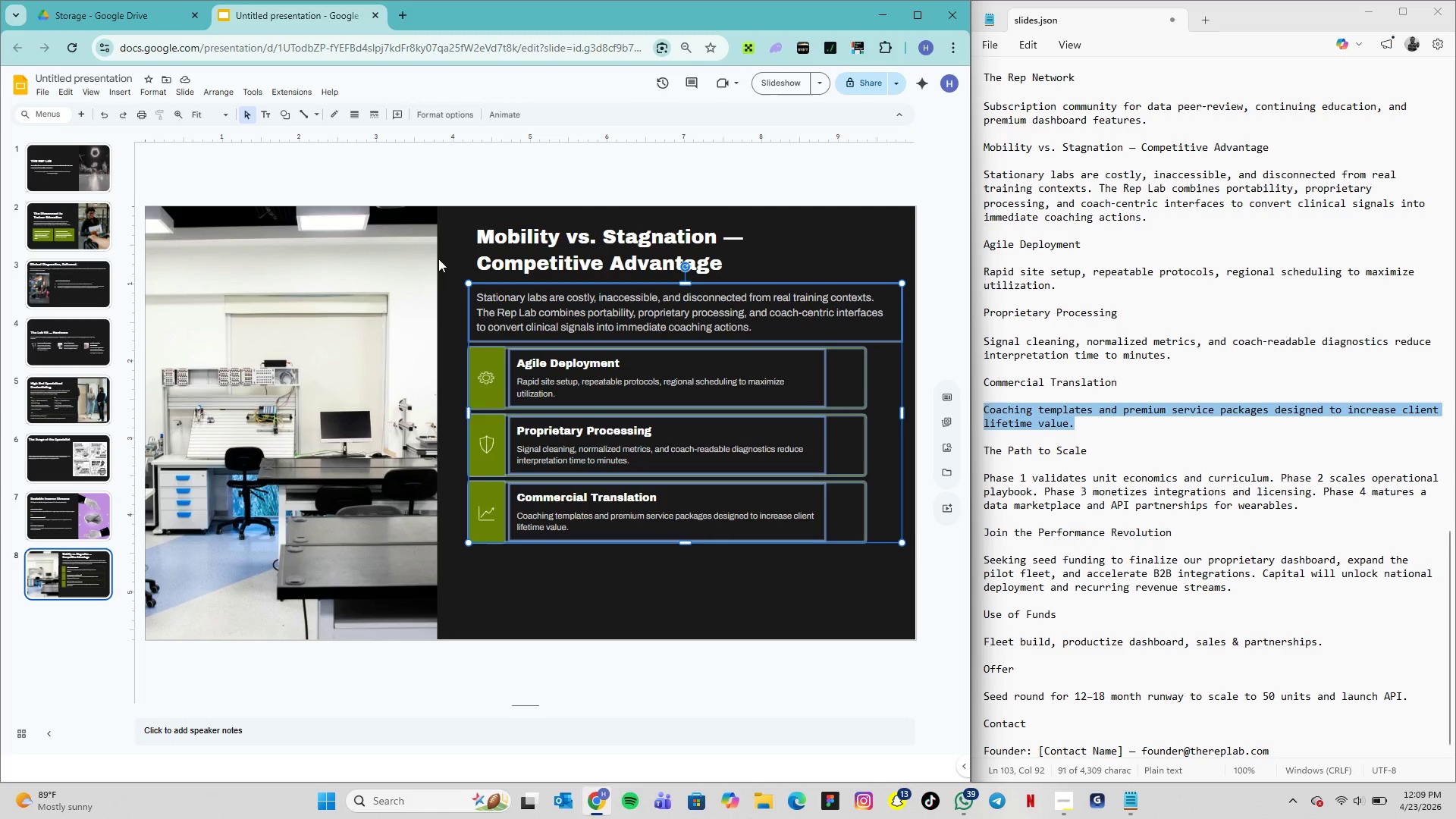 
wait(13.47)
 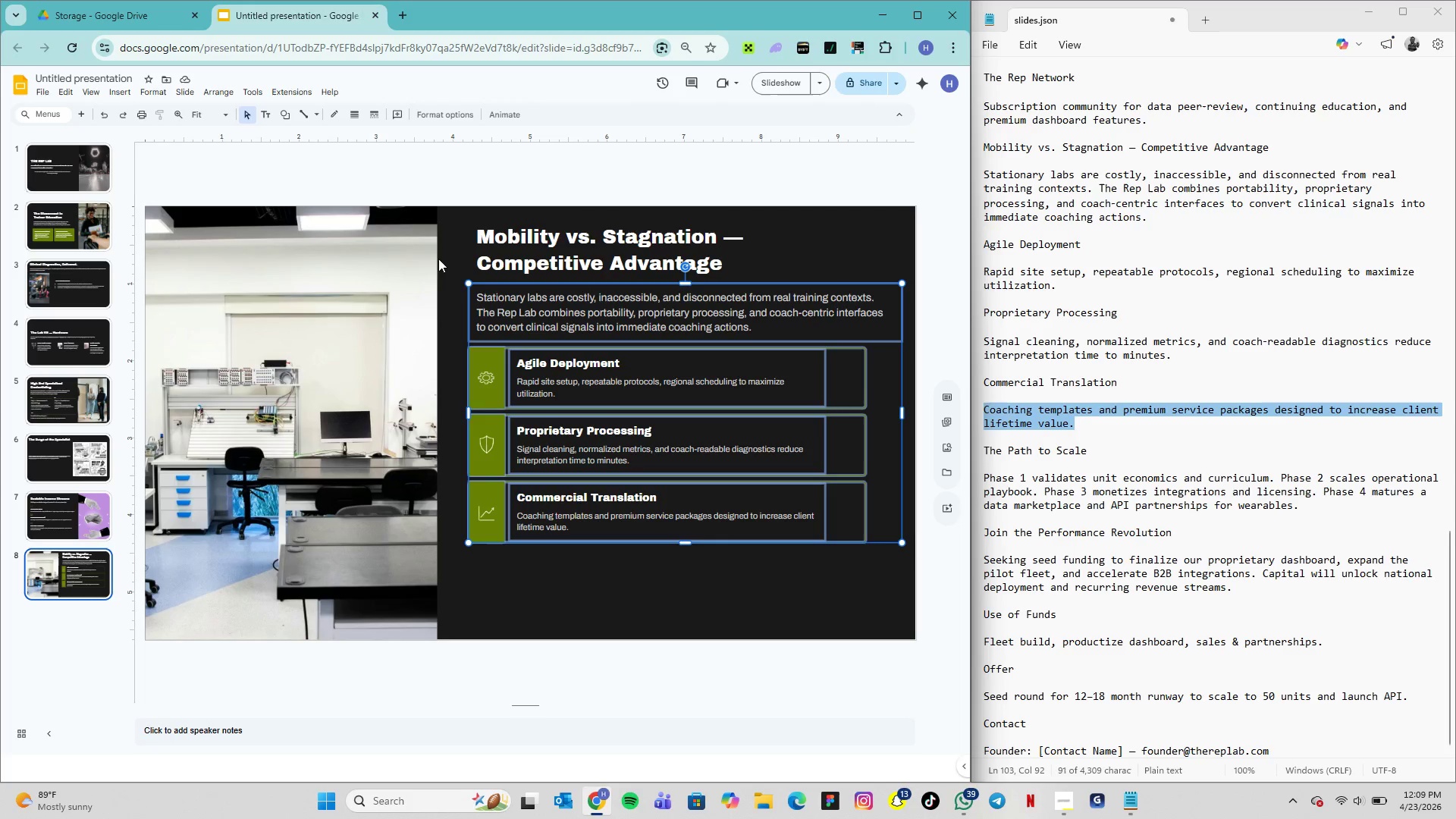 
right_click([538, 395])
 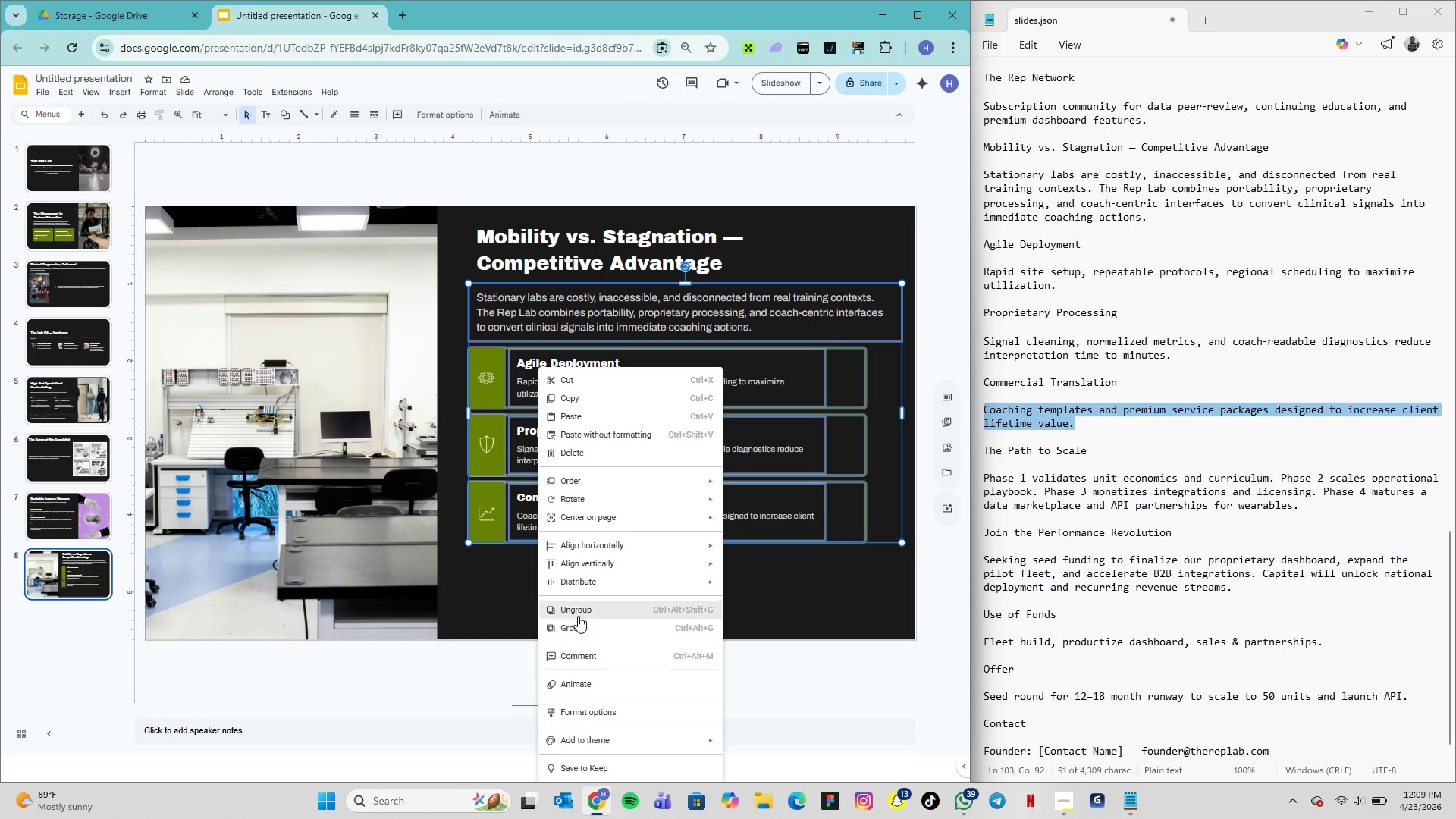 
mouse_move([598, 531])
 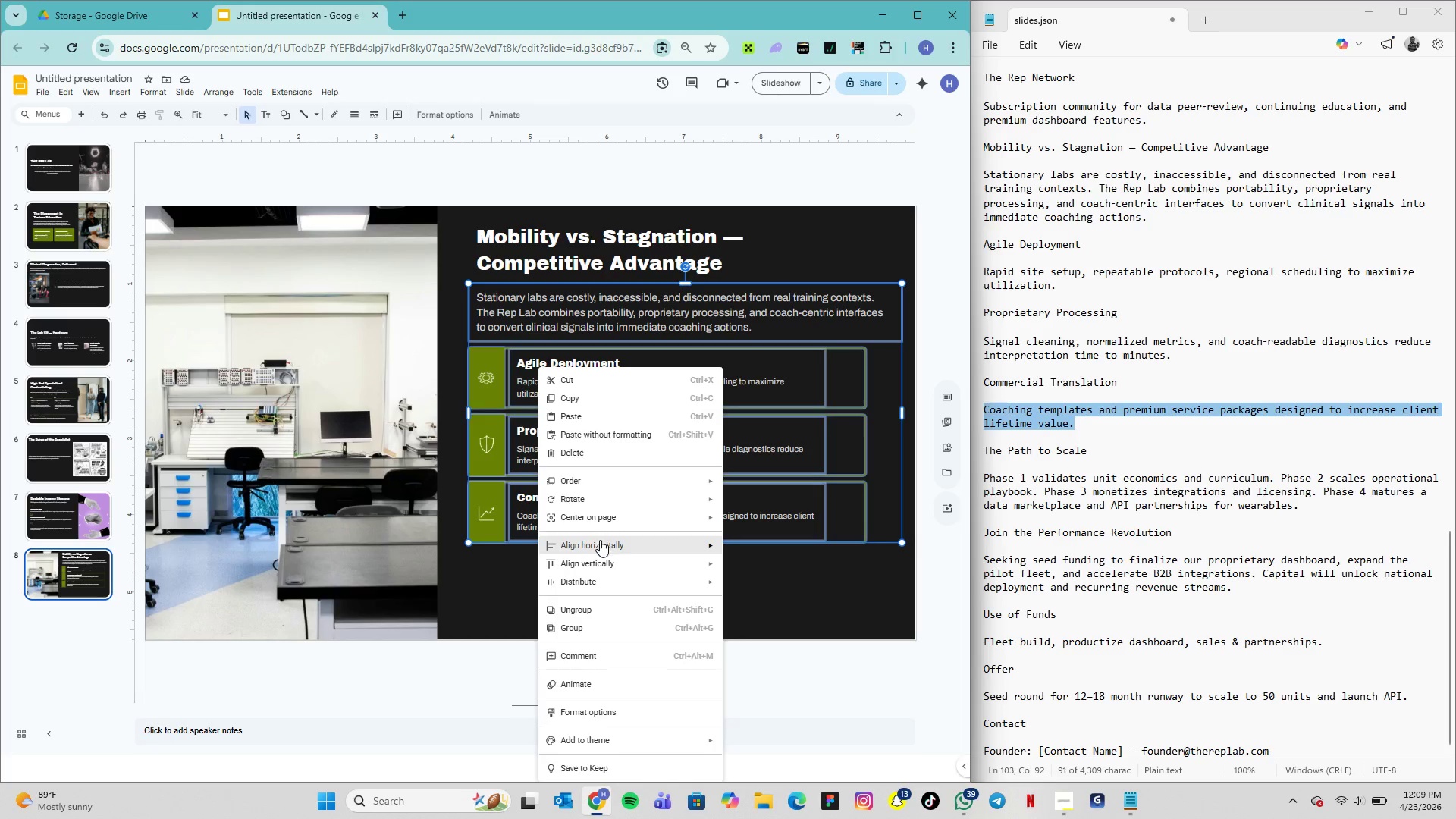 
mouse_move([595, 530])
 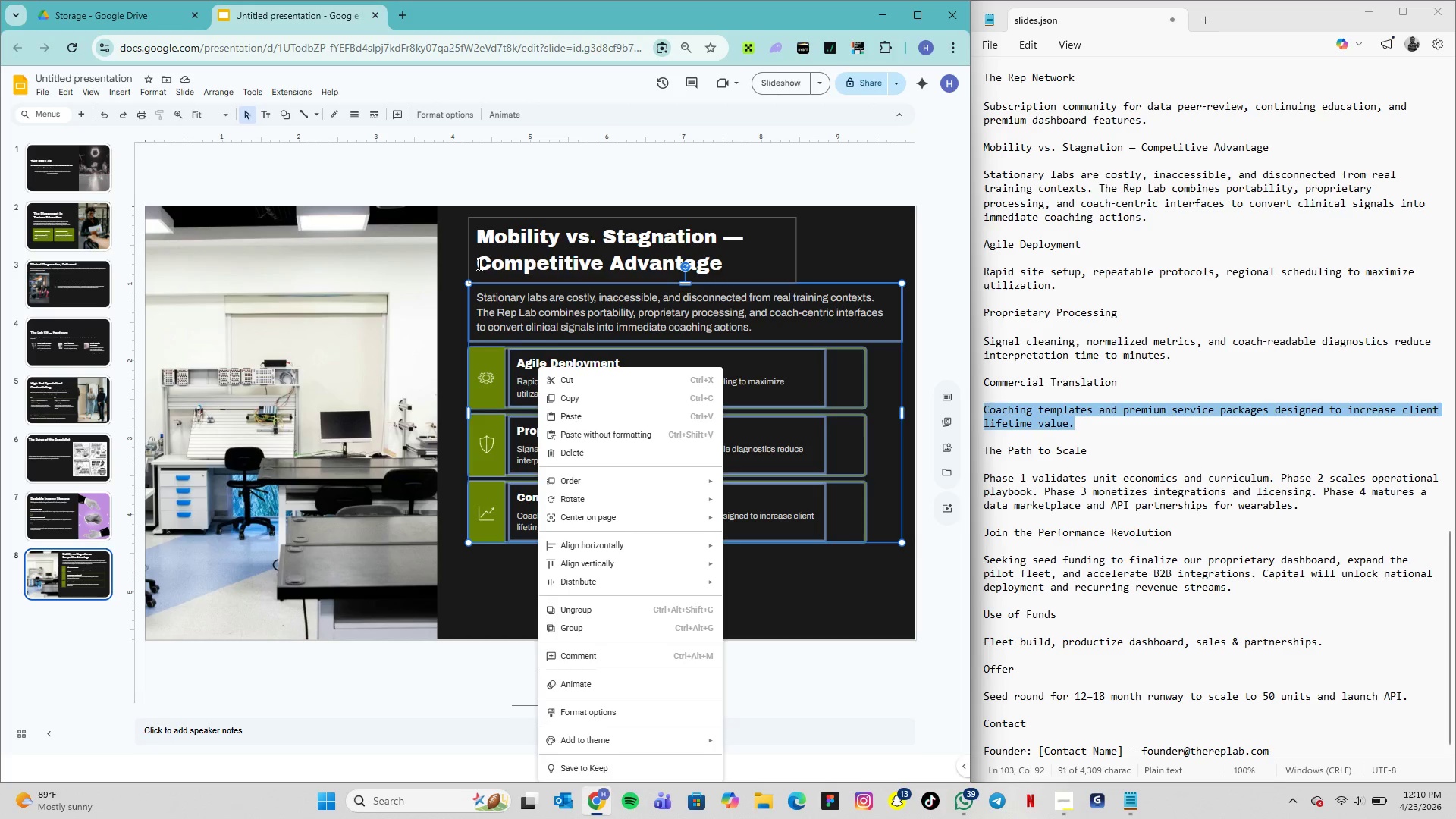 
left_click_drag(start_coordinate=[463, 218], to_coordinate=[821, 591])
 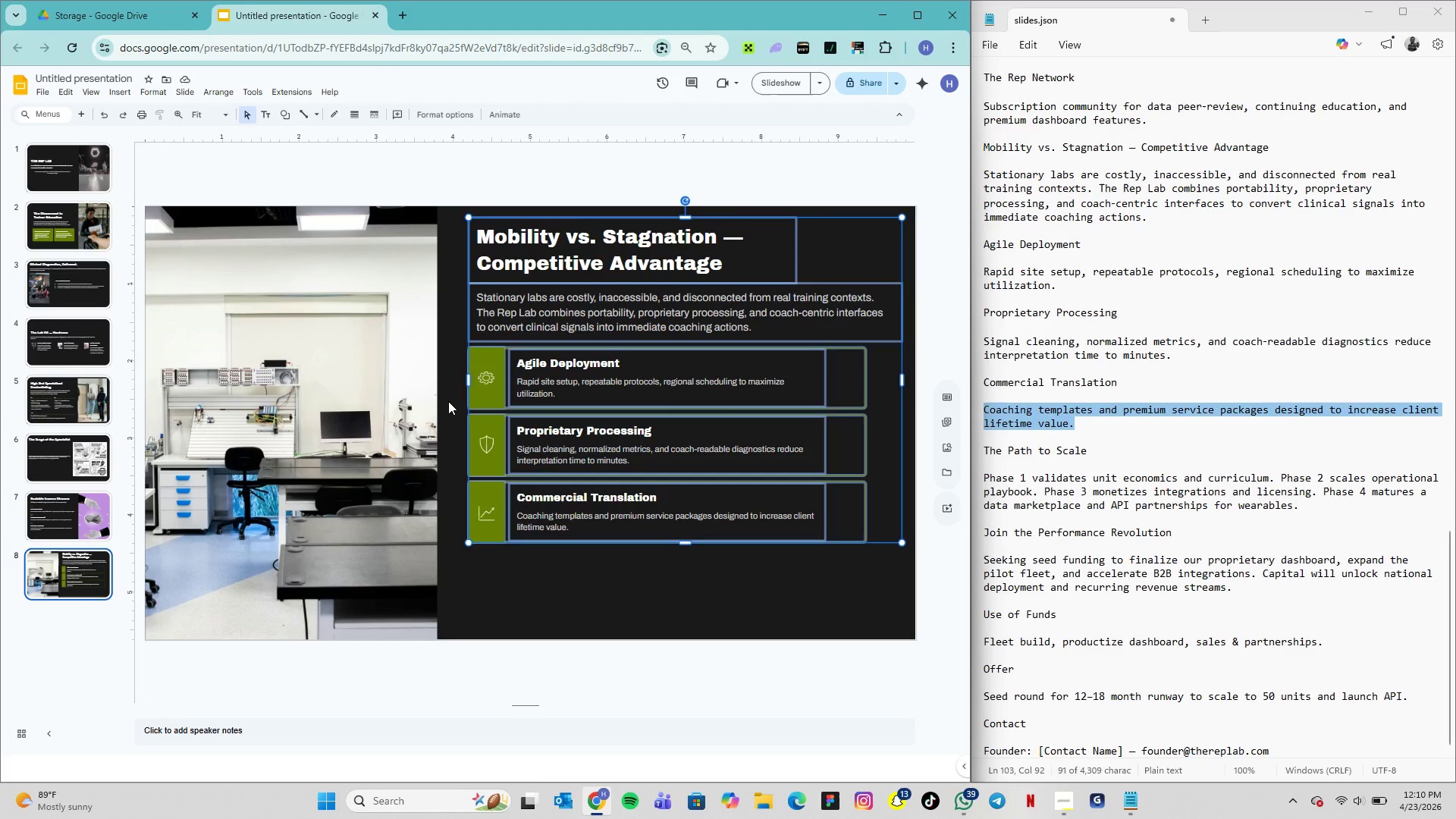 
left_click([448, 401])
 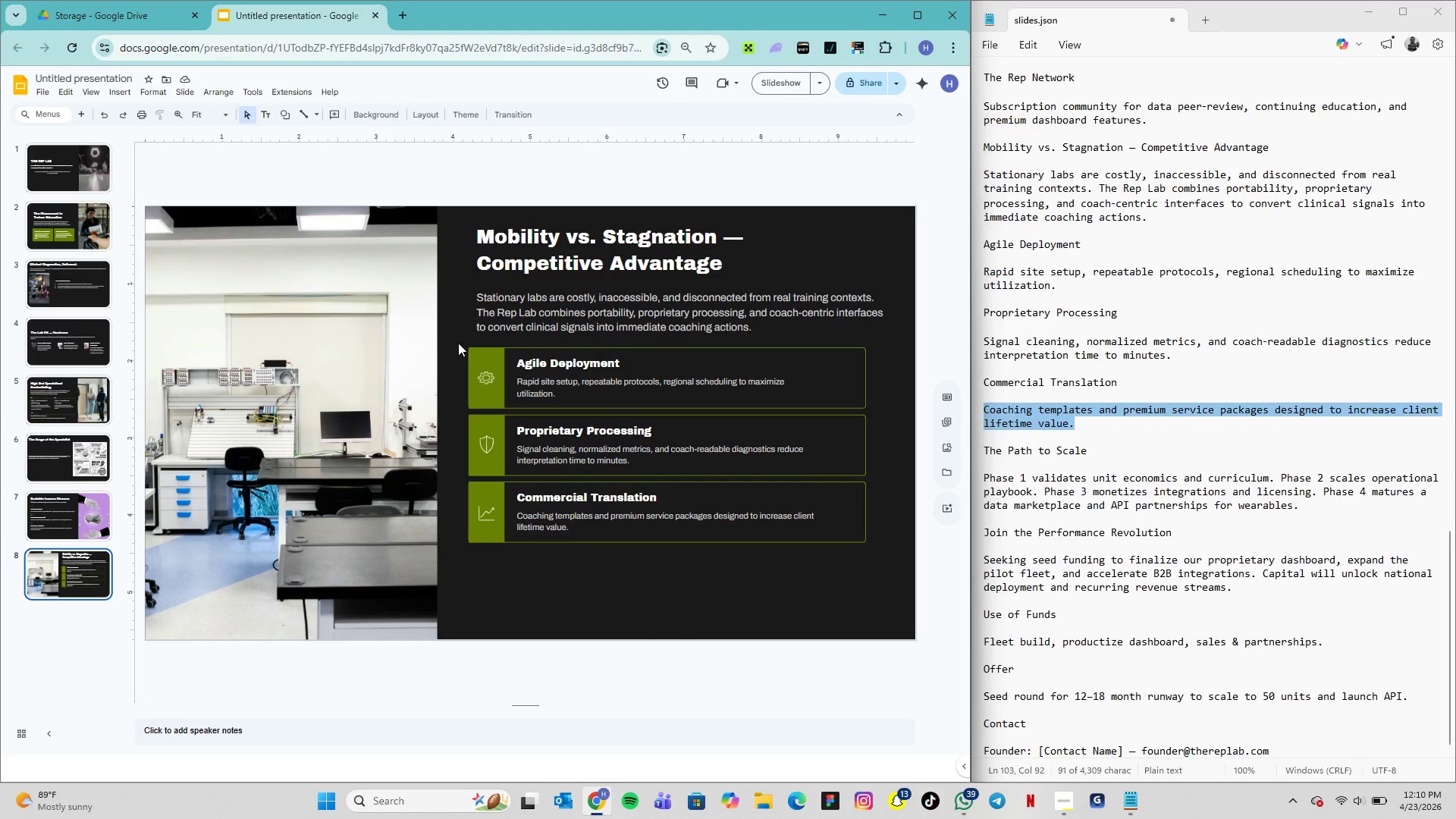 
left_click_drag(start_coordinate=[460, 343], to_coordinate=[803, 580])
 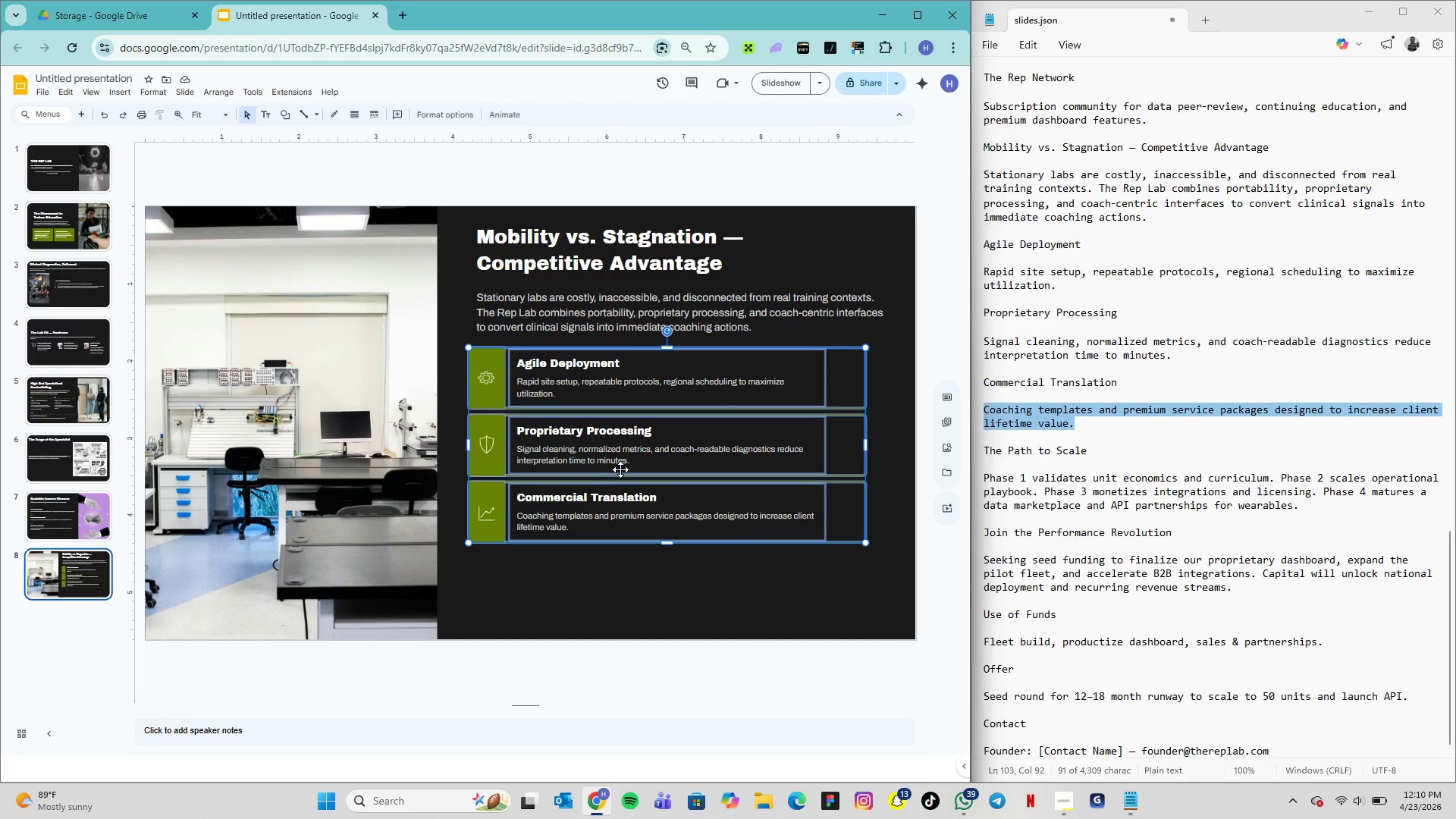 
right_click([620, 469])
 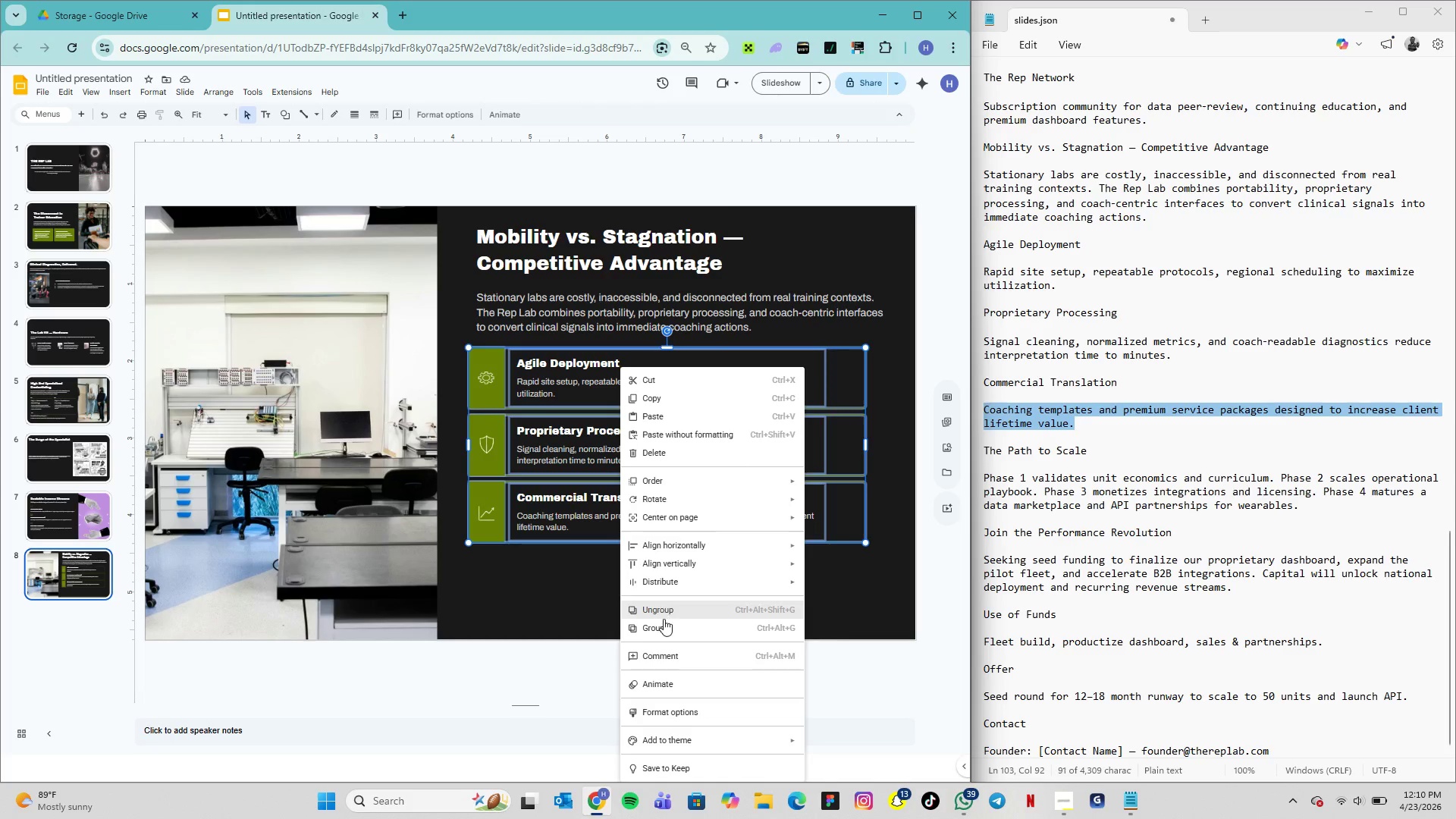 
left_click([664, 622])
 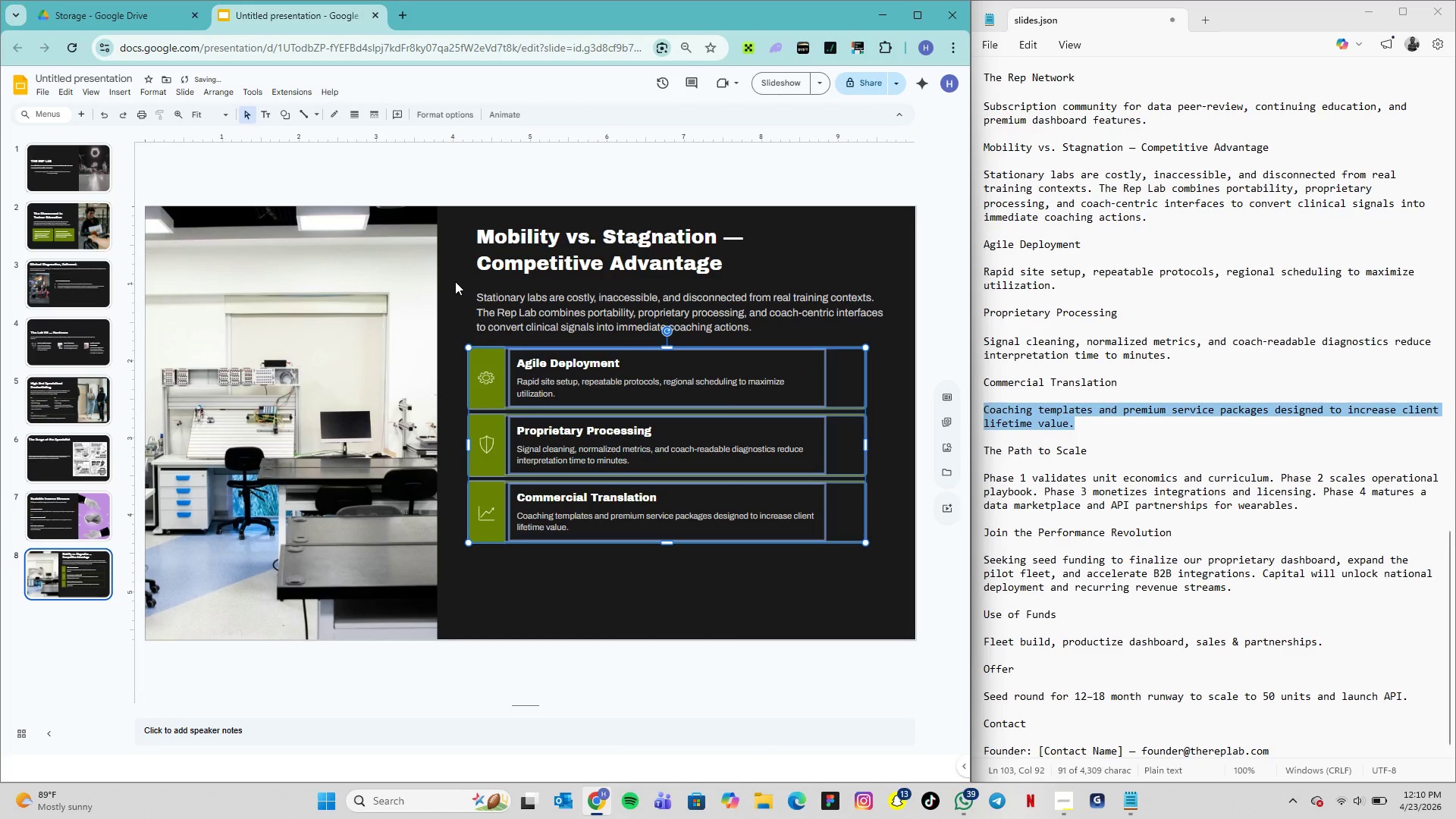 
left_click([455, 268])
 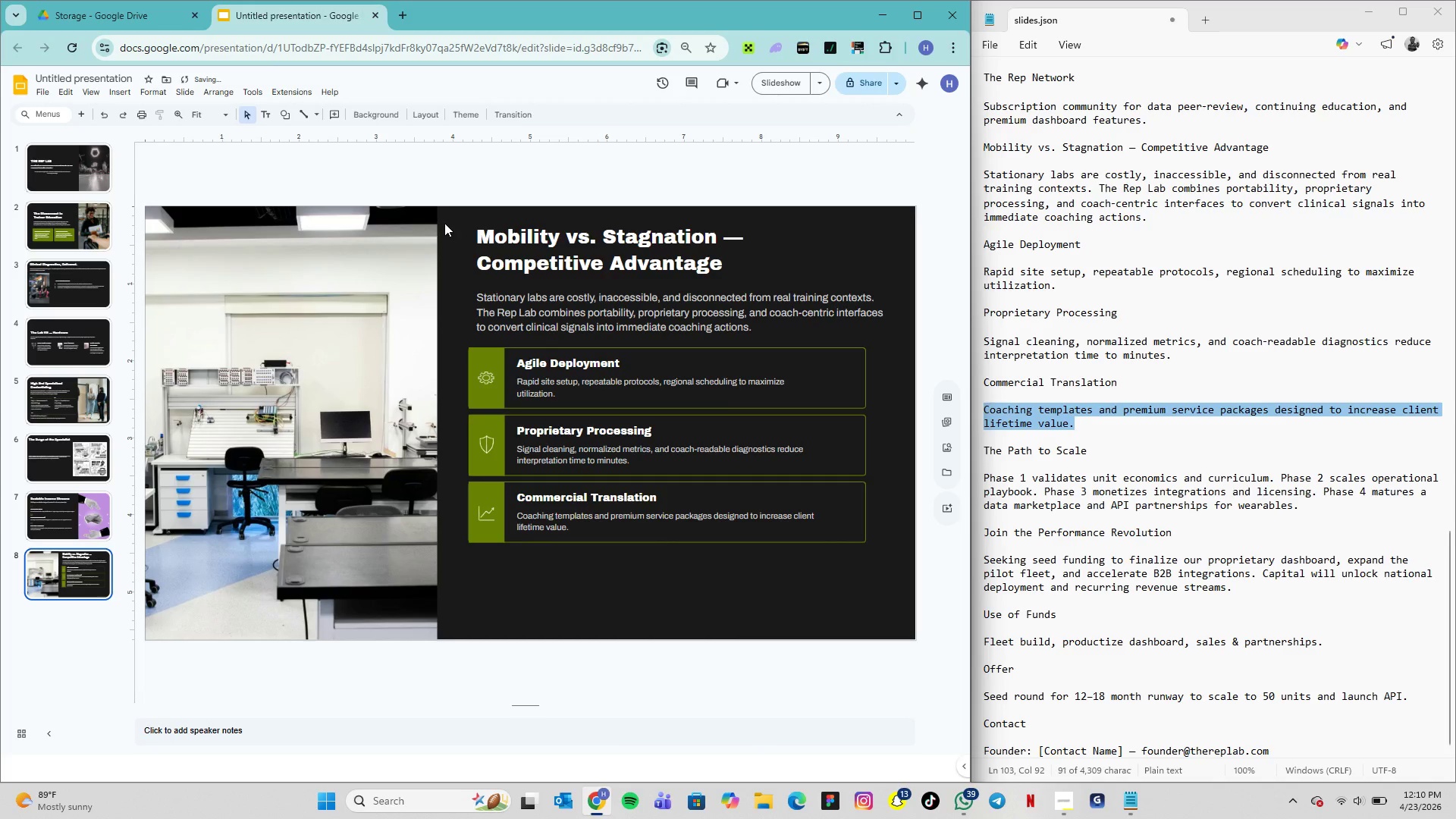 
left_click_drag(start_coordinate=[444, 223], to_coordinate=[899, 577])
 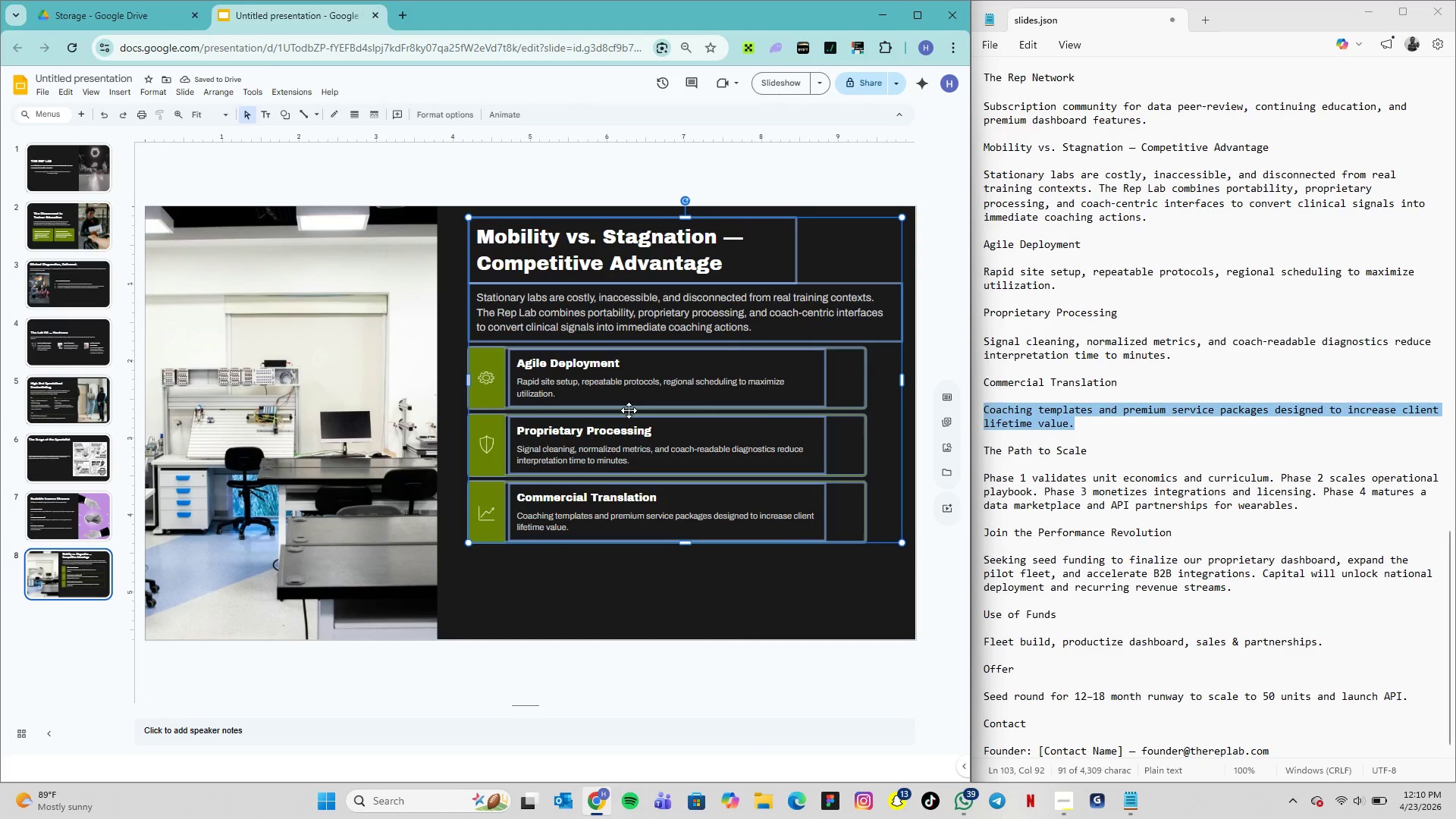 
right_click([629, 410])
 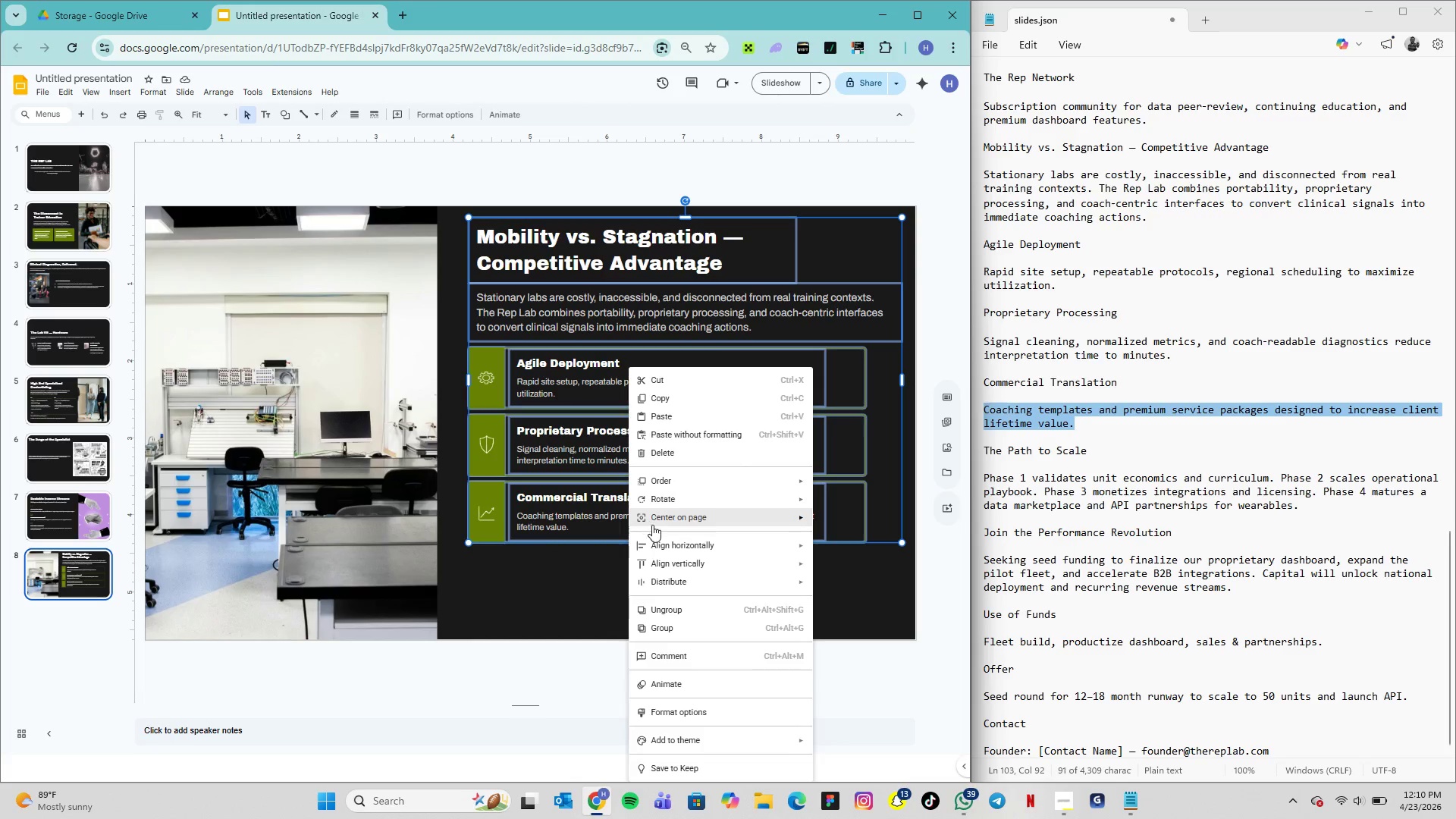 
mouse_move([674, 517])
 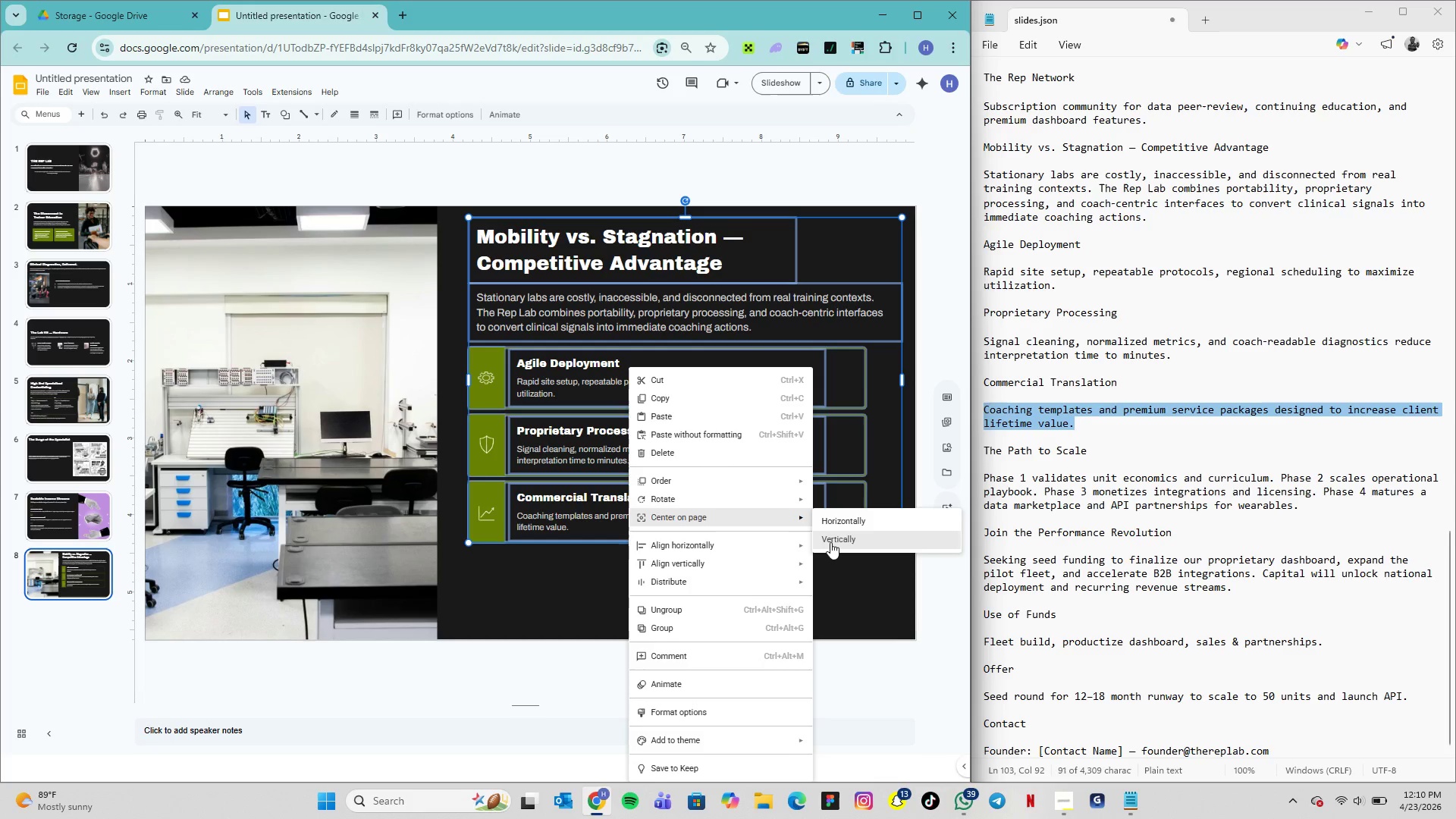 
left_click([830, 542])
 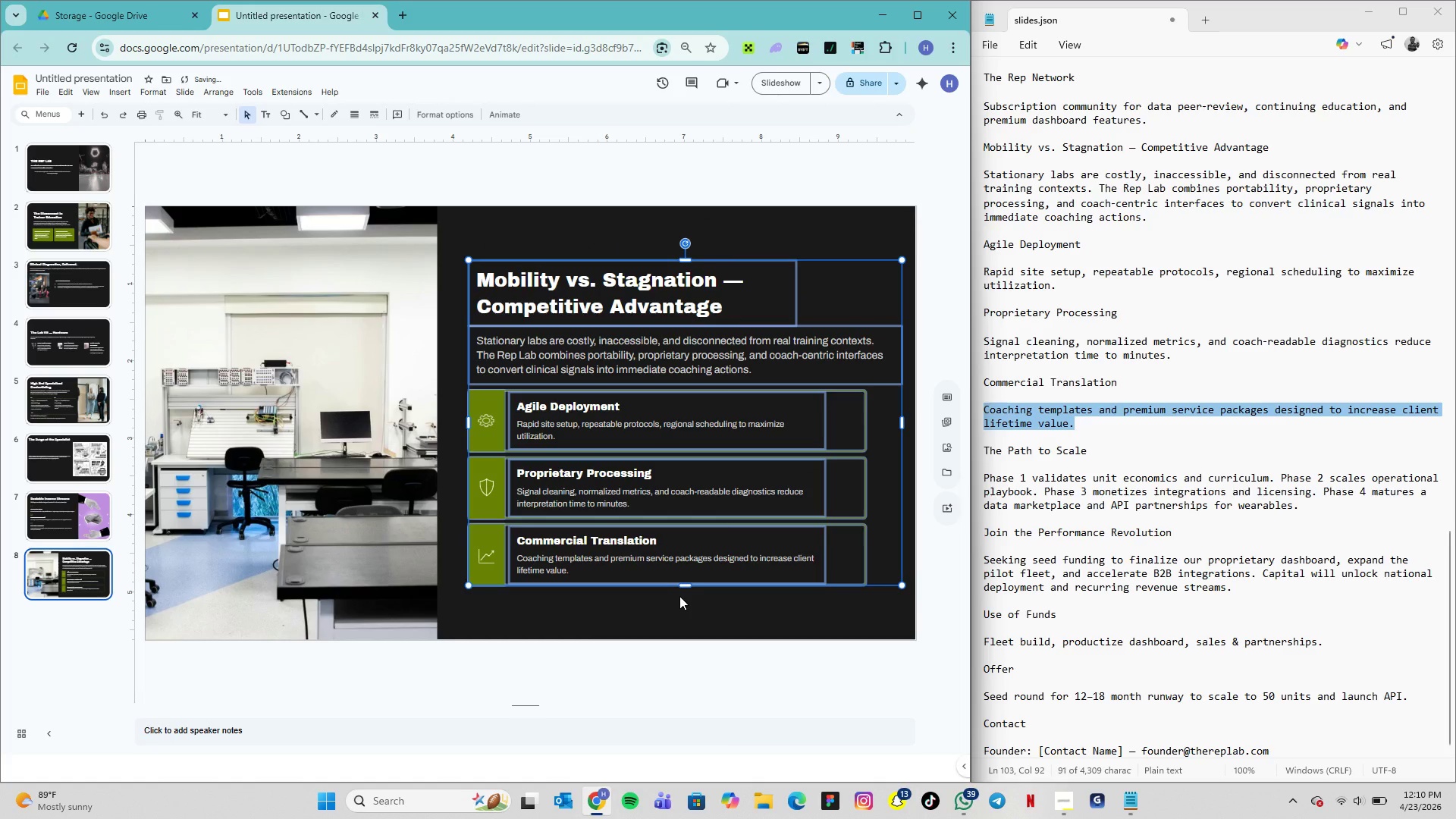 
left_click([679, 598])
 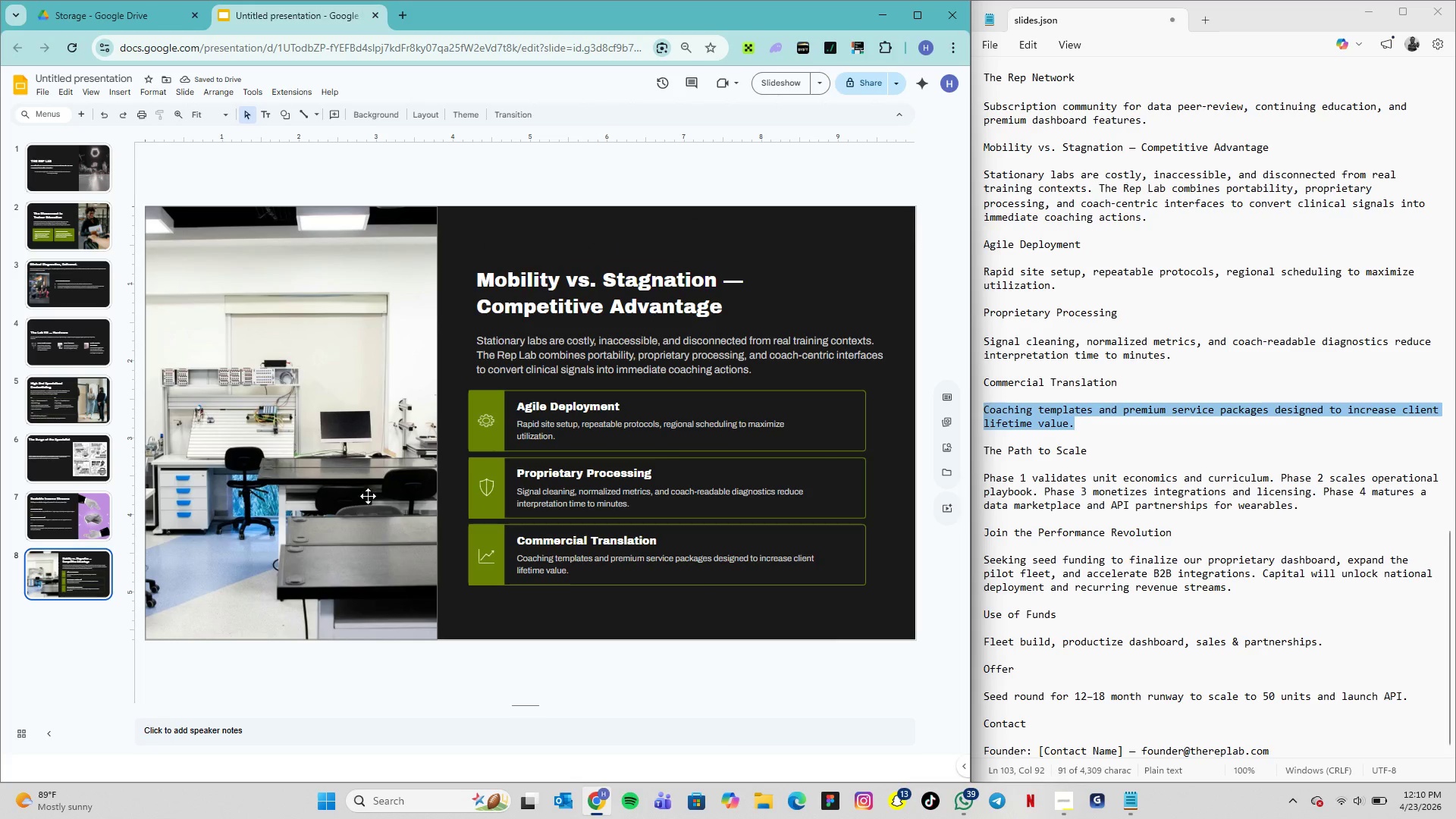 
left_click([64, 621])
 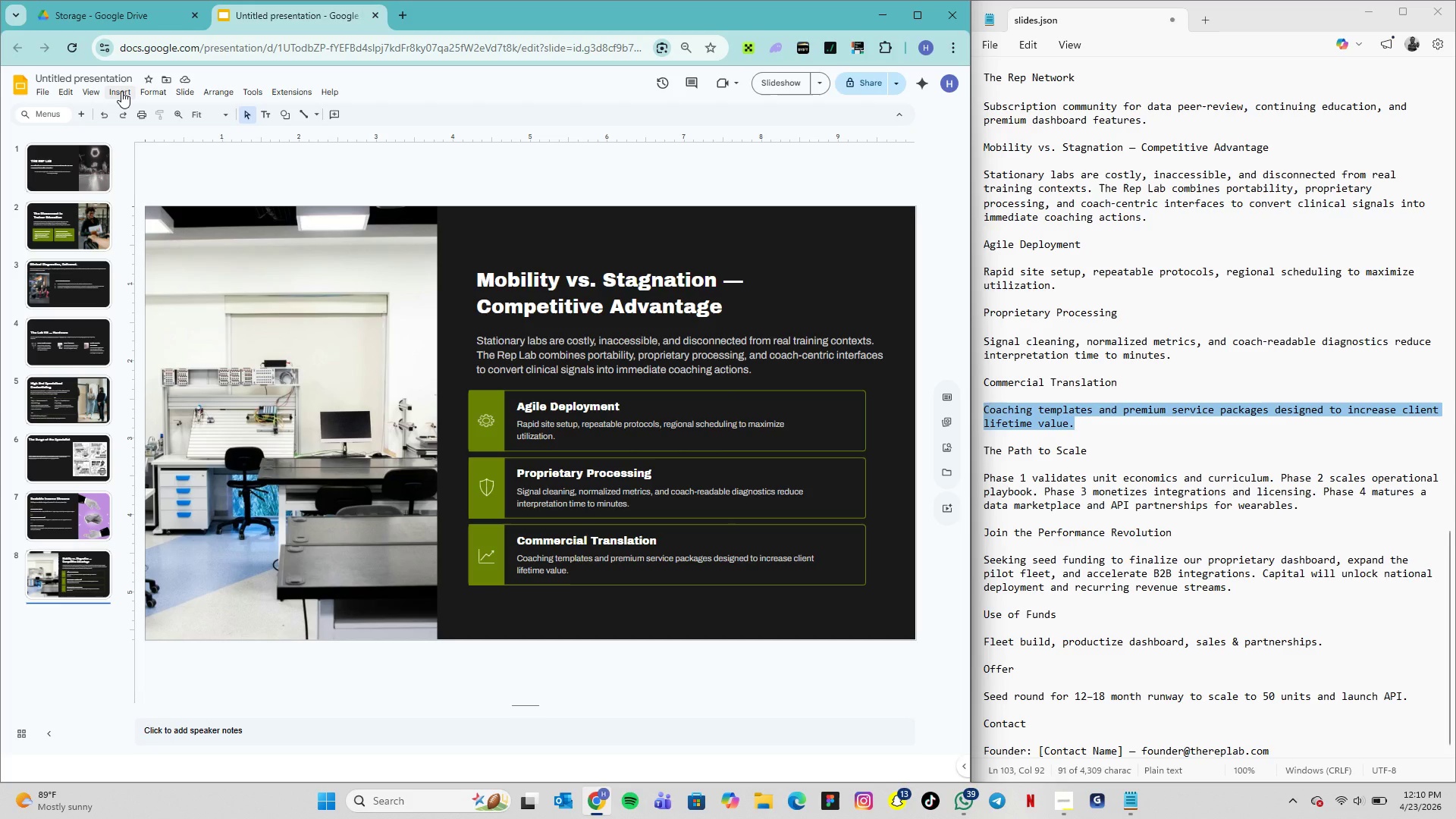 
wait(6.69)
 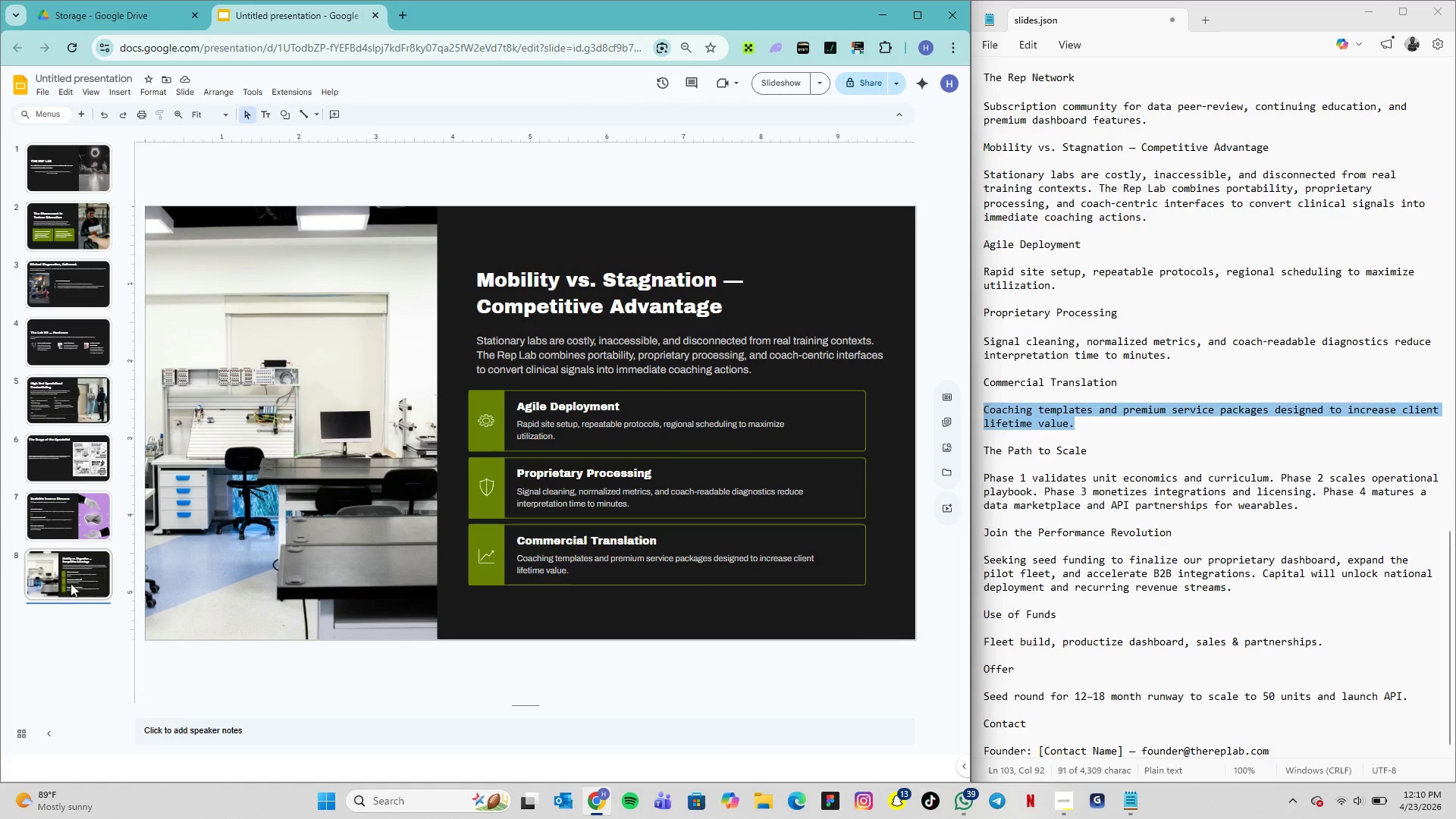 
left_click([77, 115])
 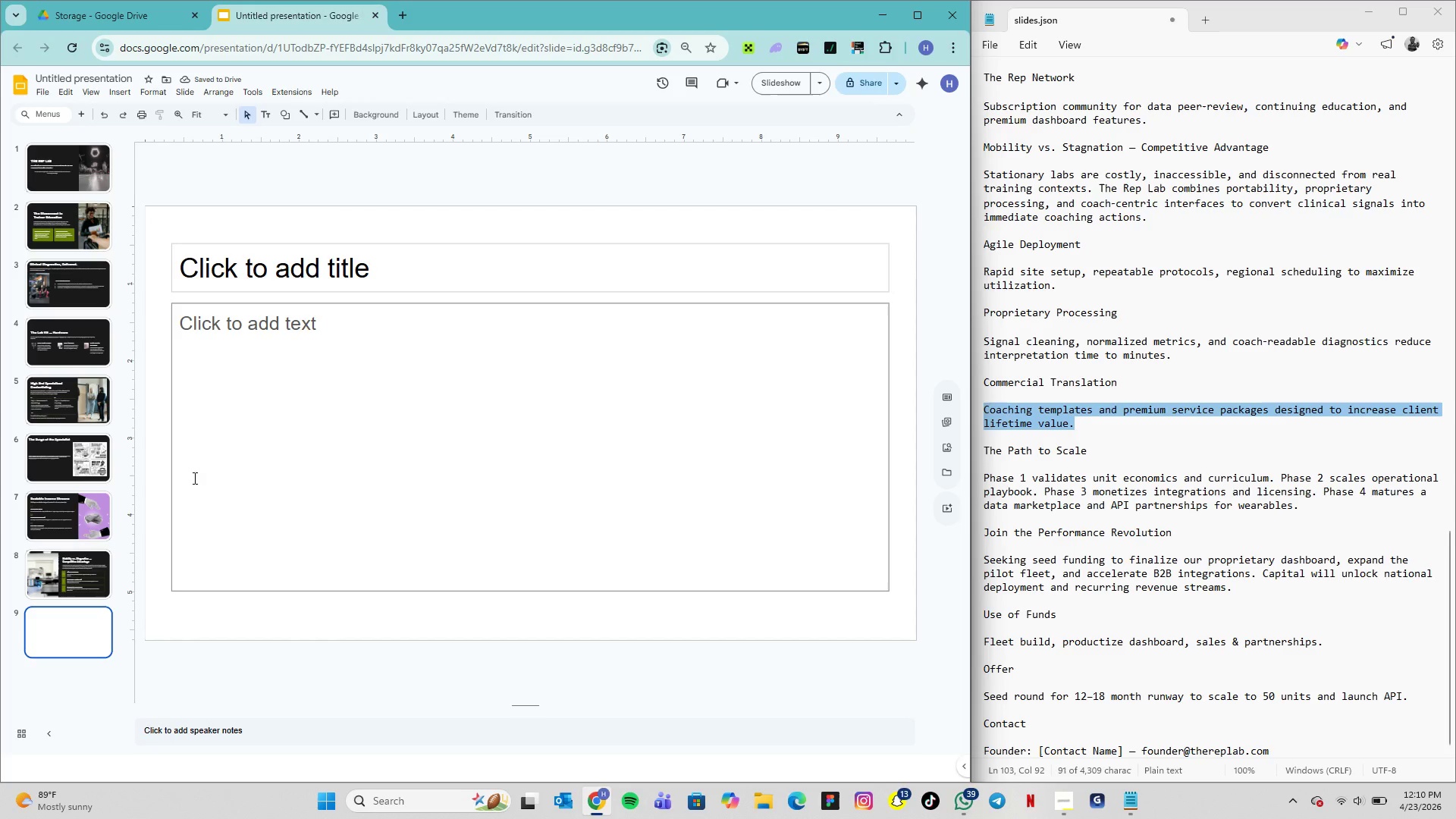 
wait(9.69)
 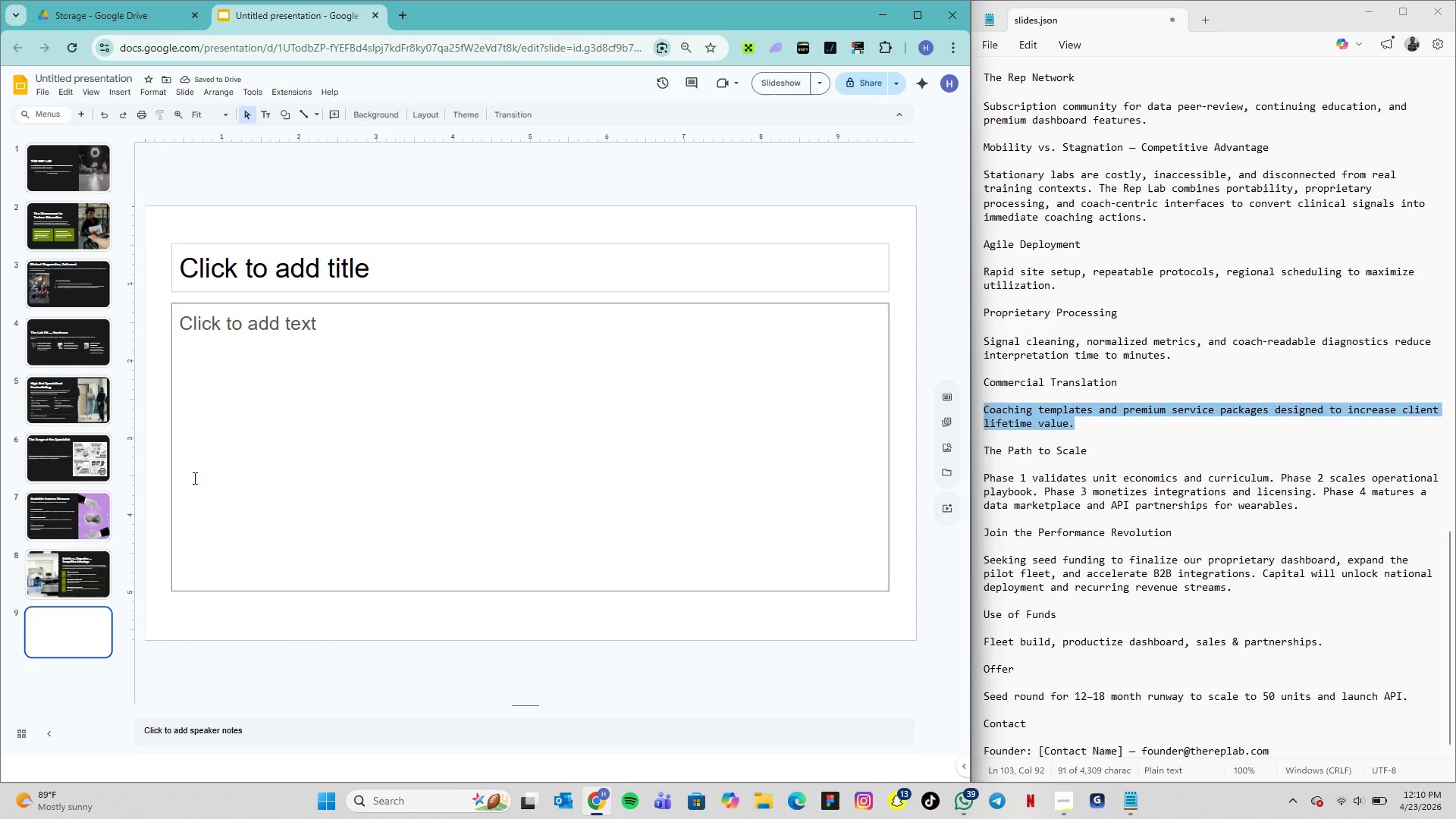 
mouse_move([301, 127])
 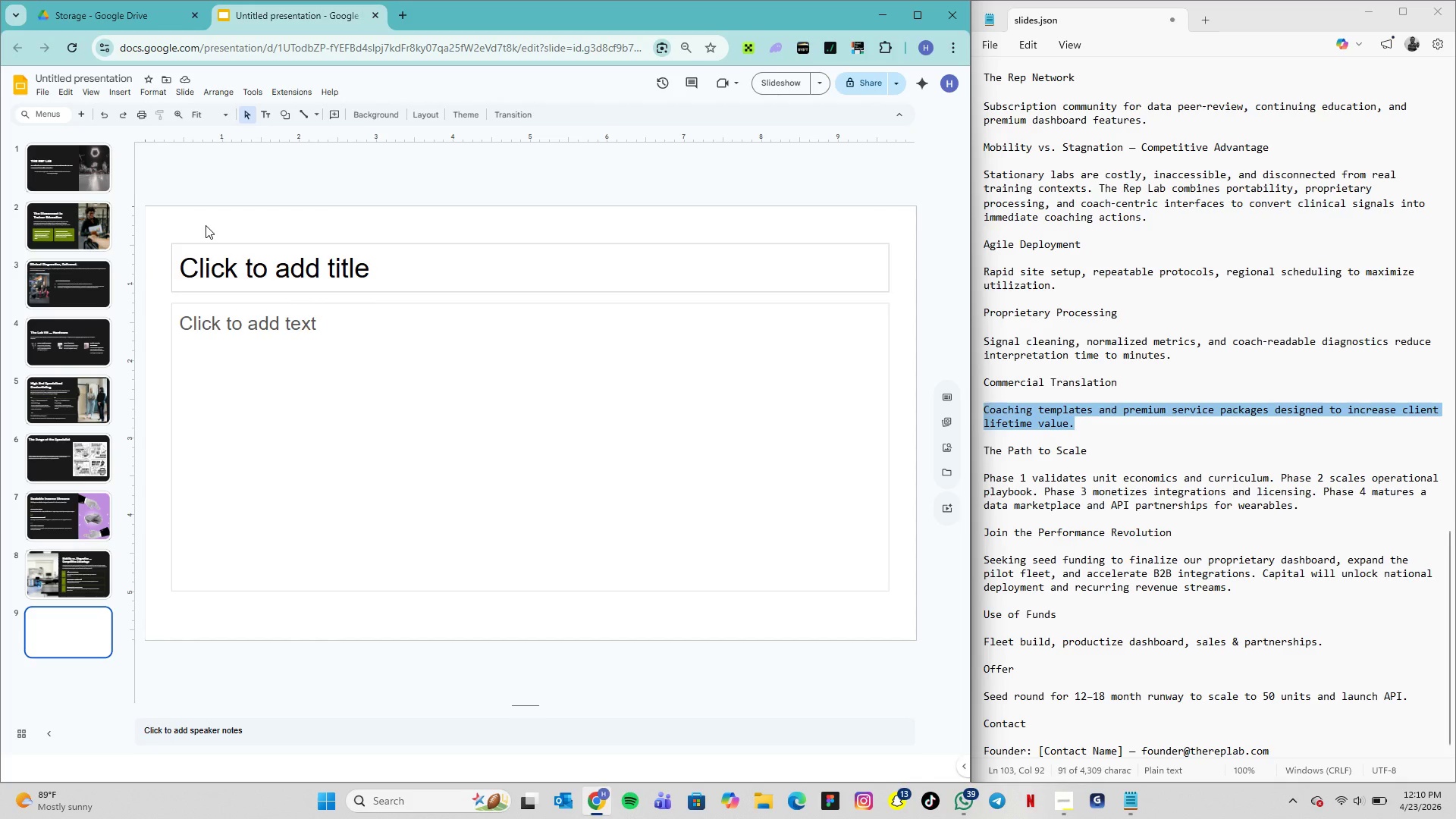 
left_click([206, 225])
 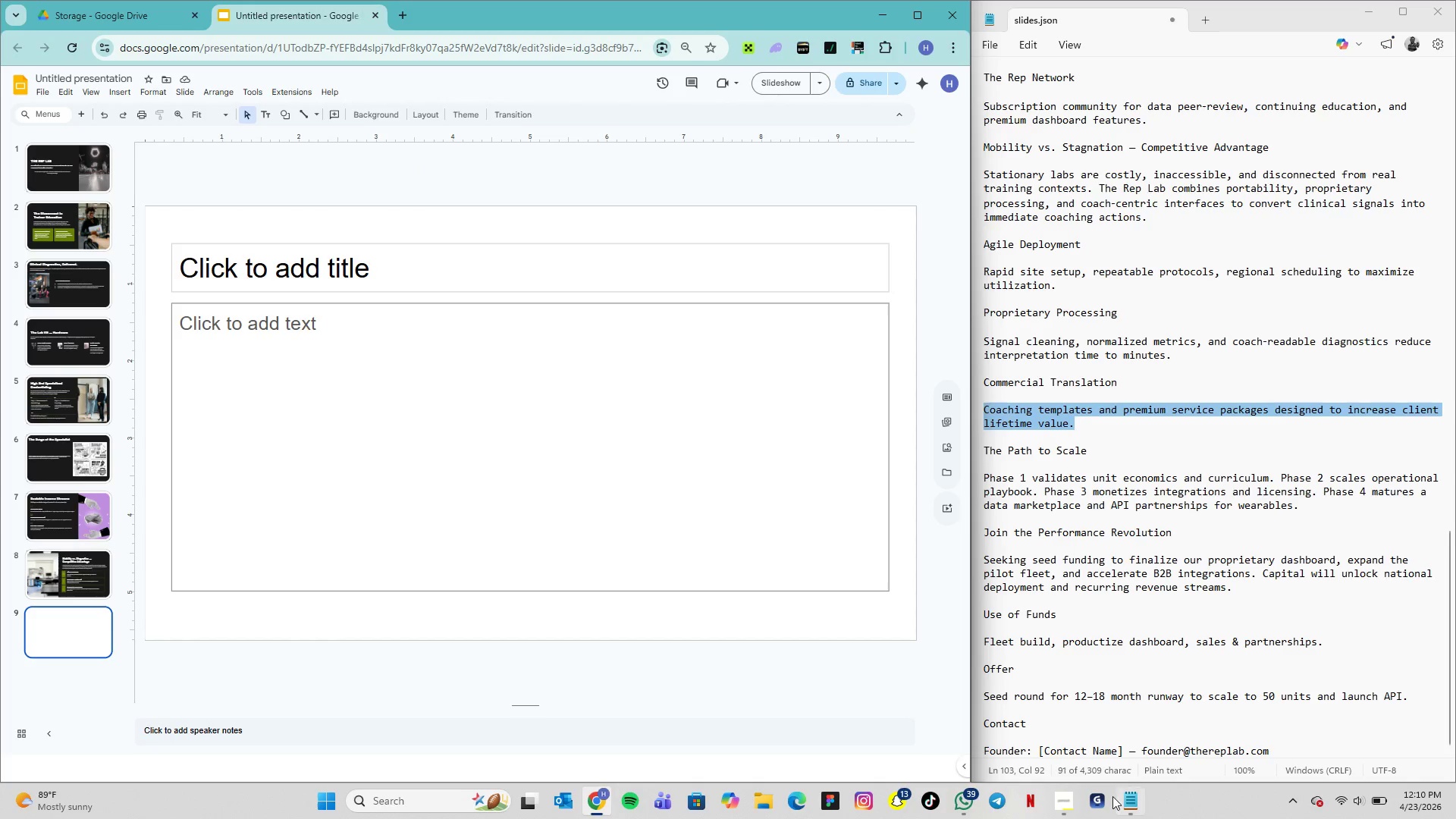 
left_click([1066, 801])